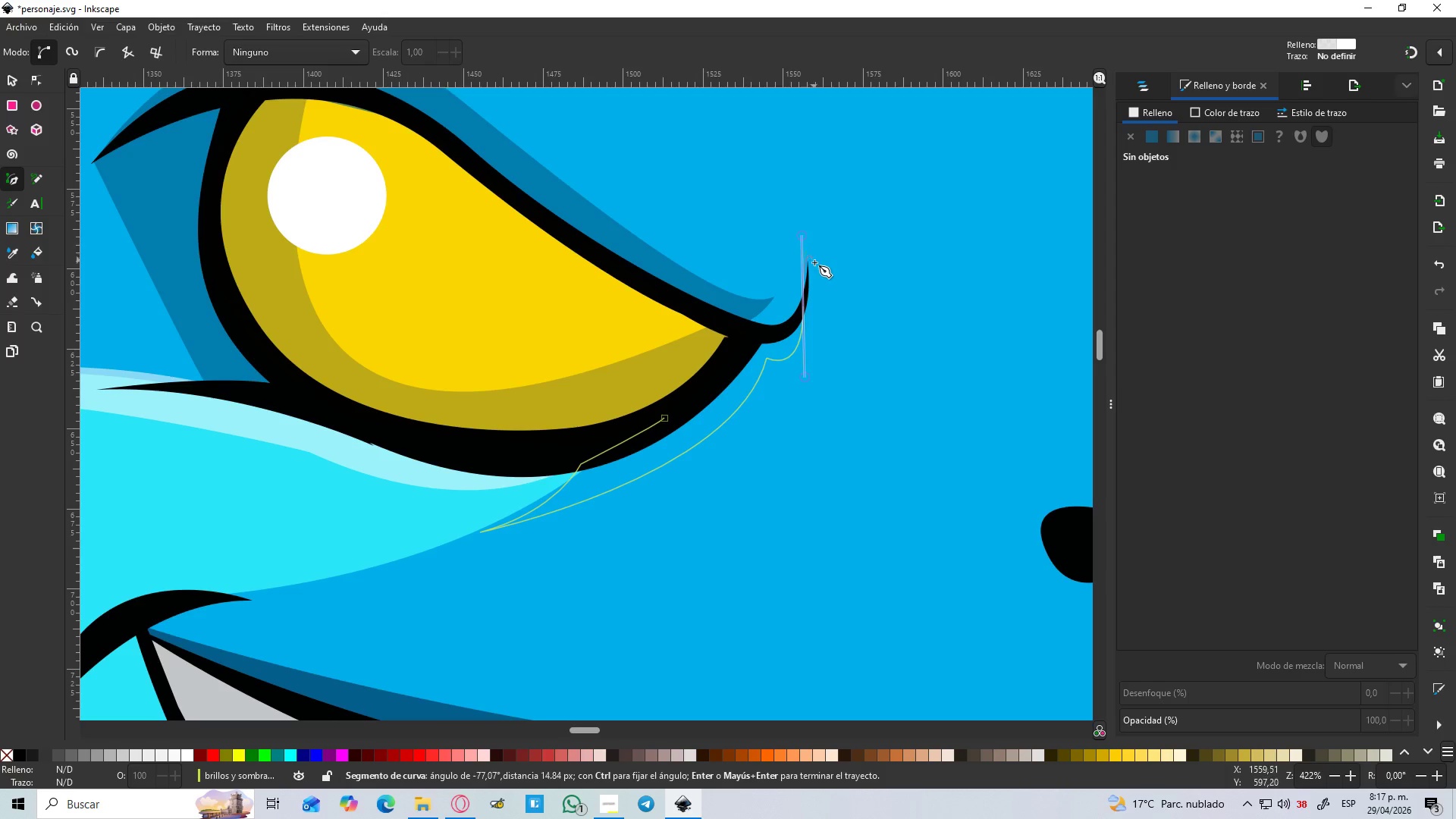 
key(Shift+L)
 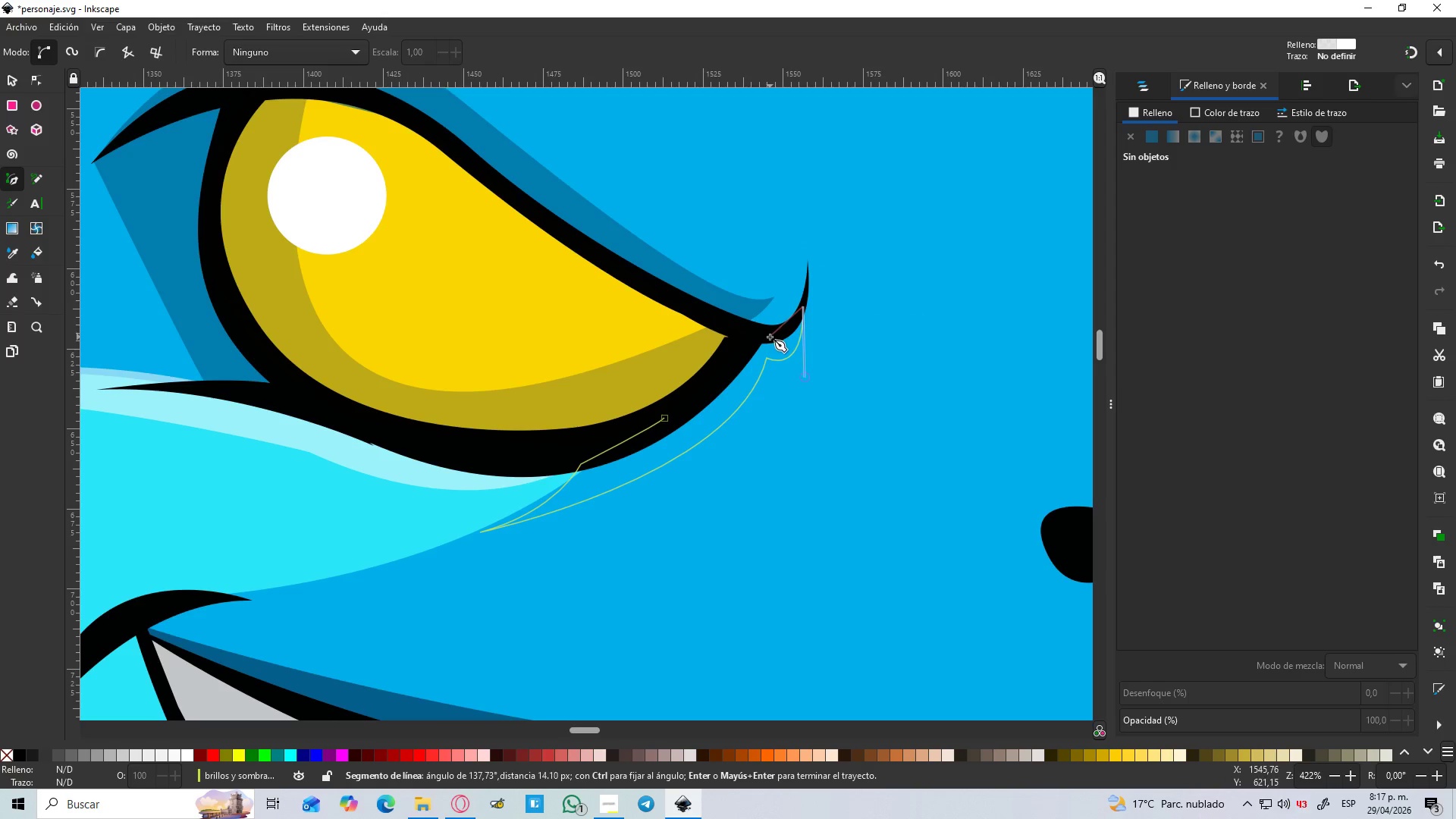 
left_click([782, 334])
 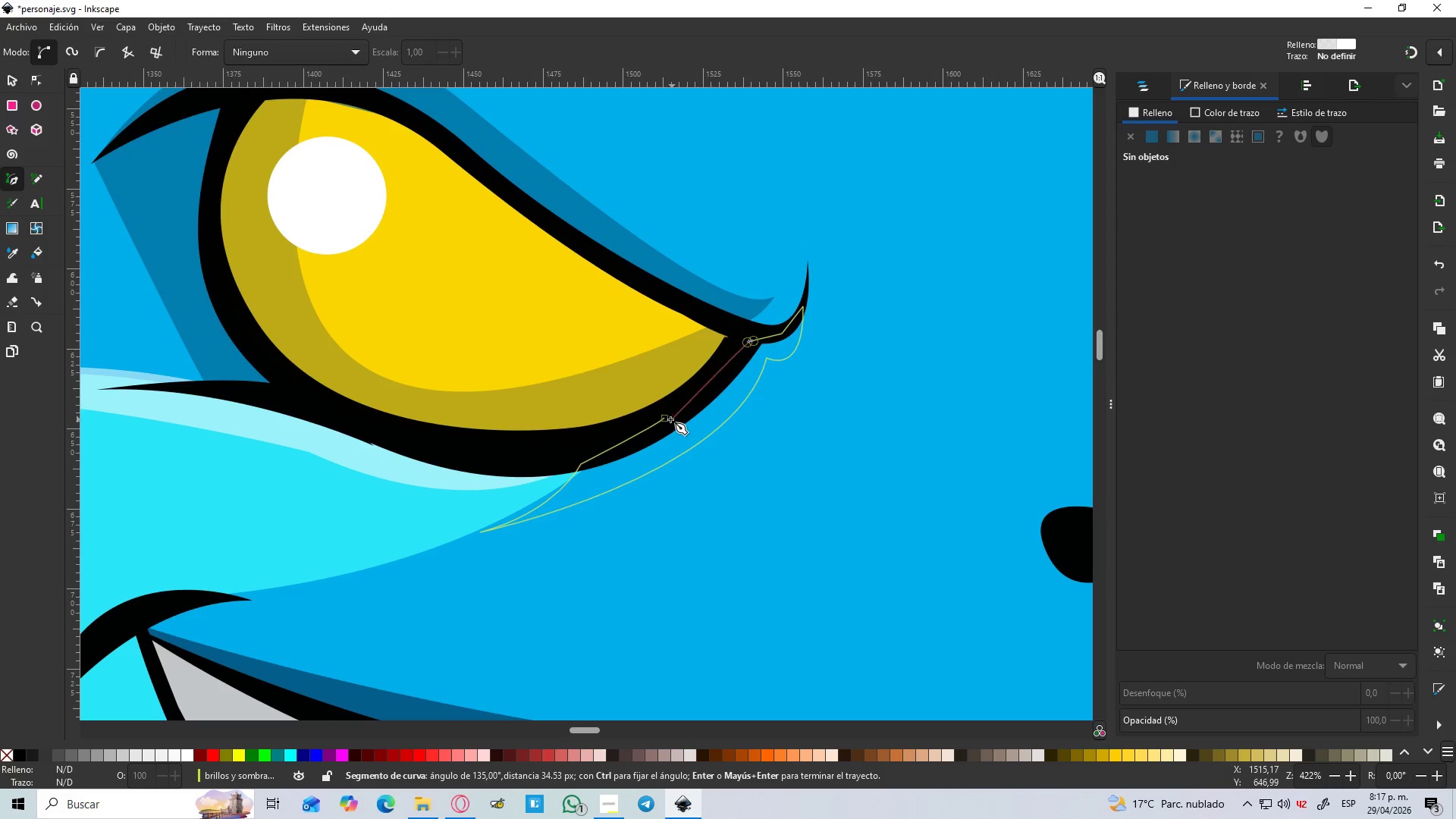 
left_click([664, 417])
 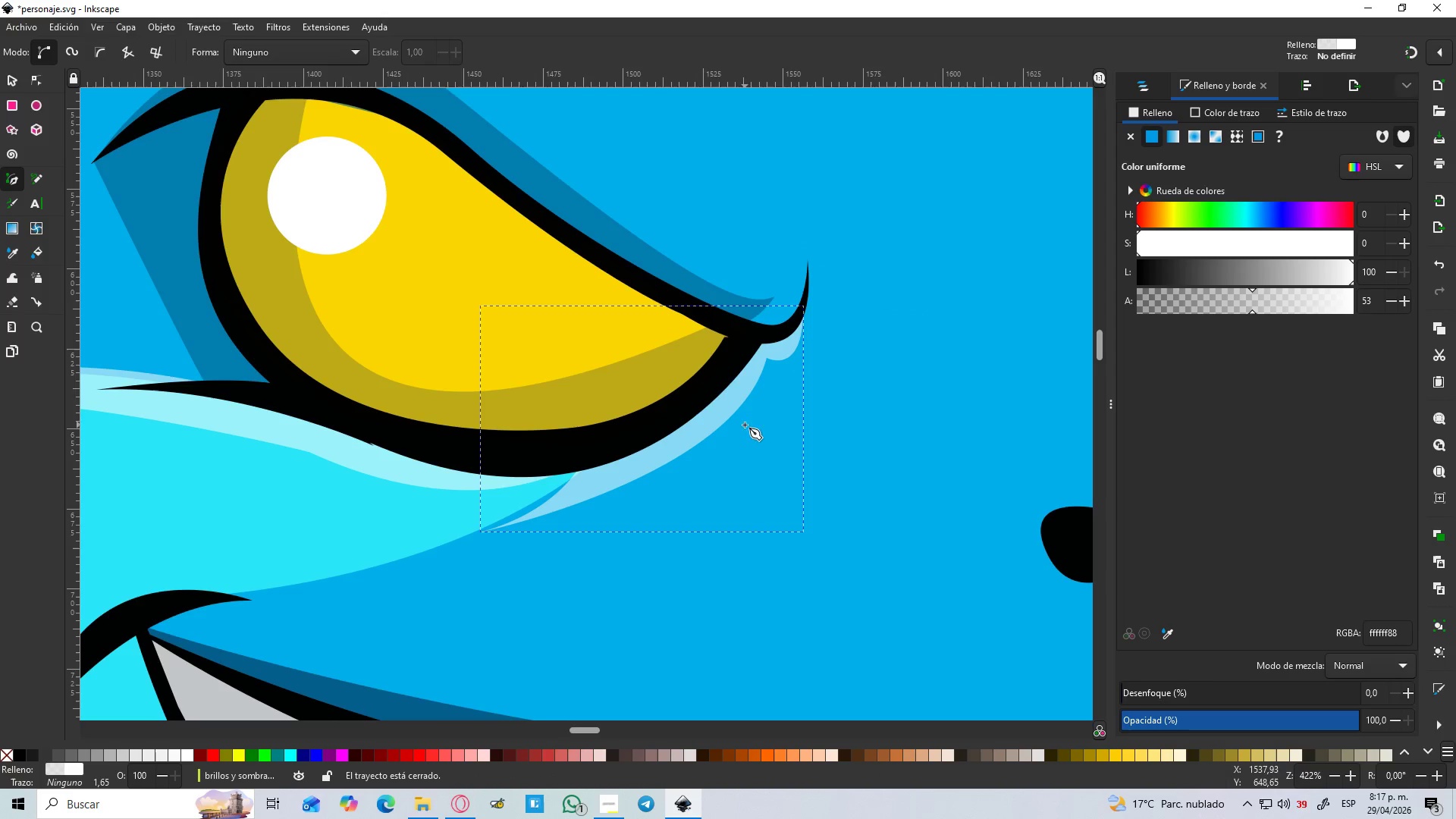 
key(D)
 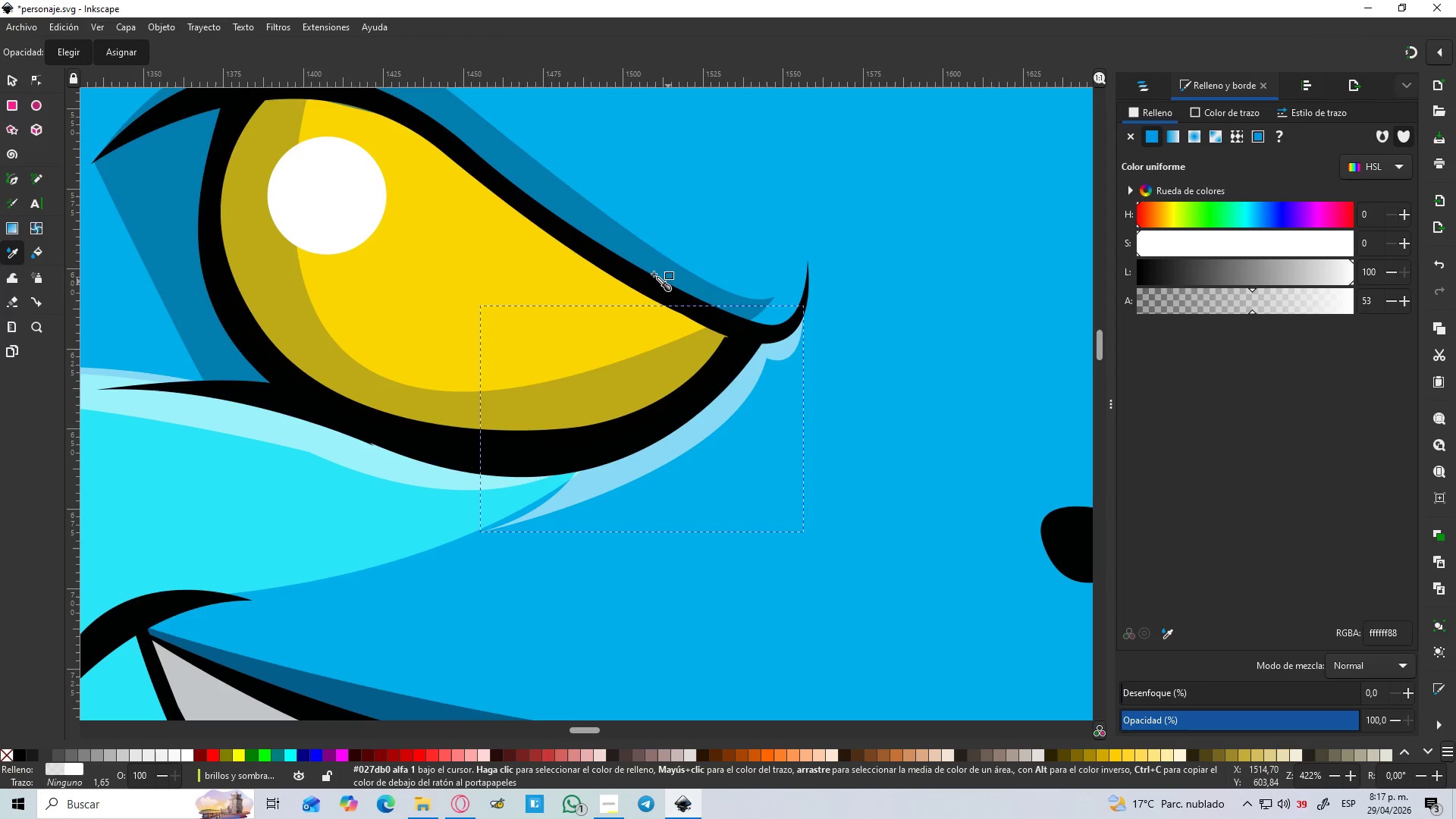 
left_click([645, 268])
 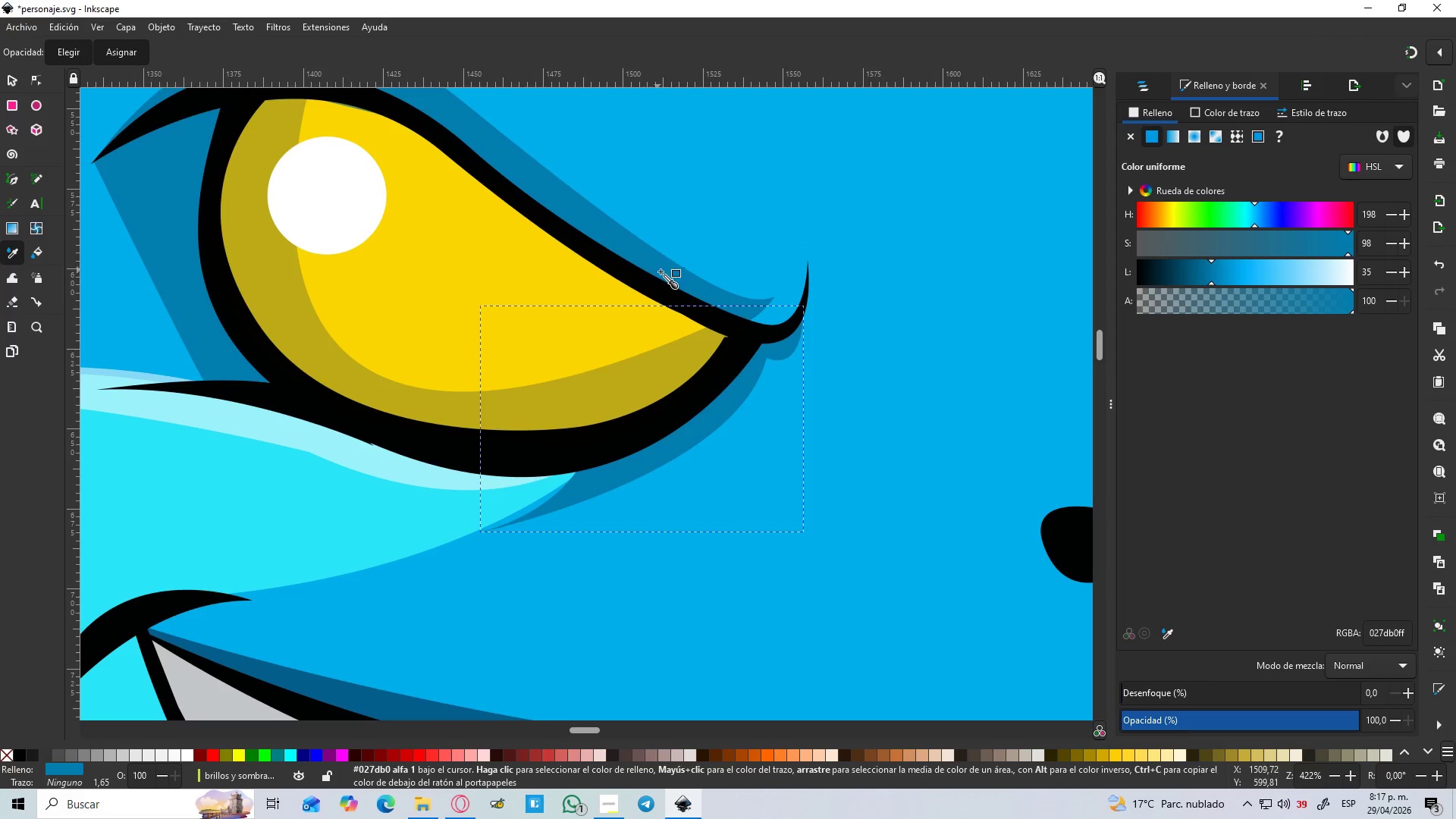 
hold_key(key=ControlLeft, duration=1.14)
scroll: coordinate [679, 279], scroll_direction: down, amount: 3.0
 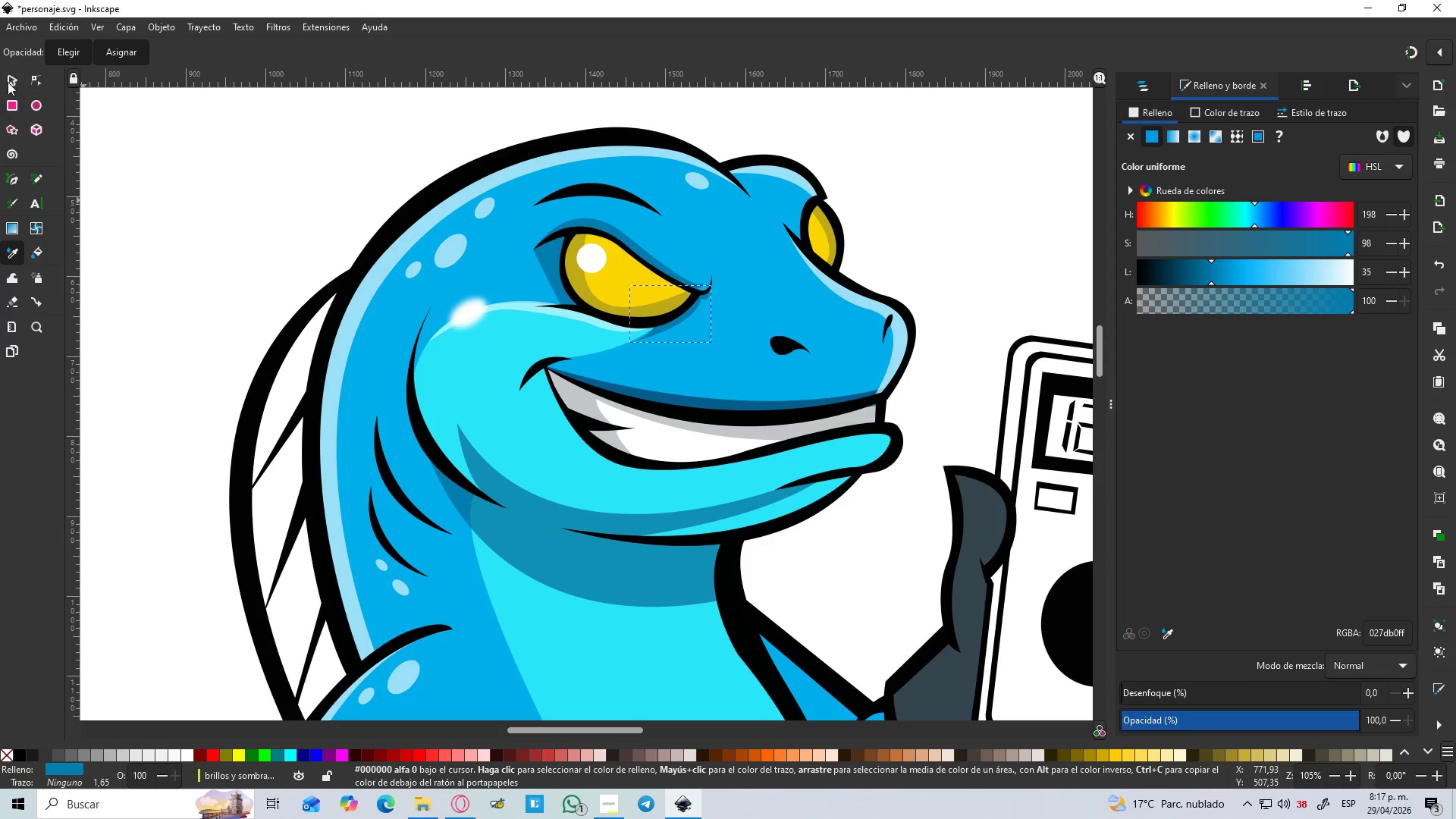 
left_click([5, 80])
 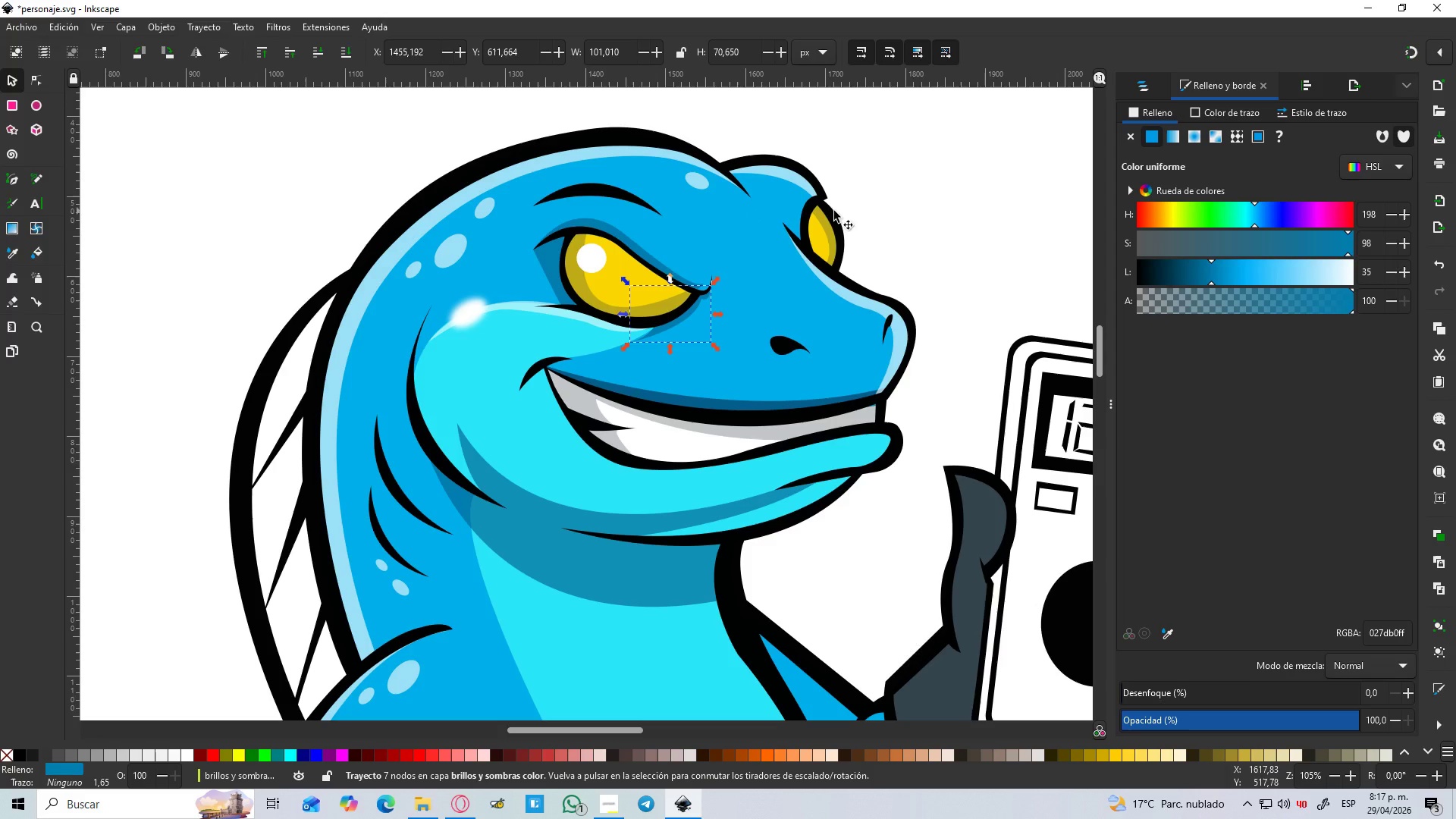 
left_click([902, 216])
 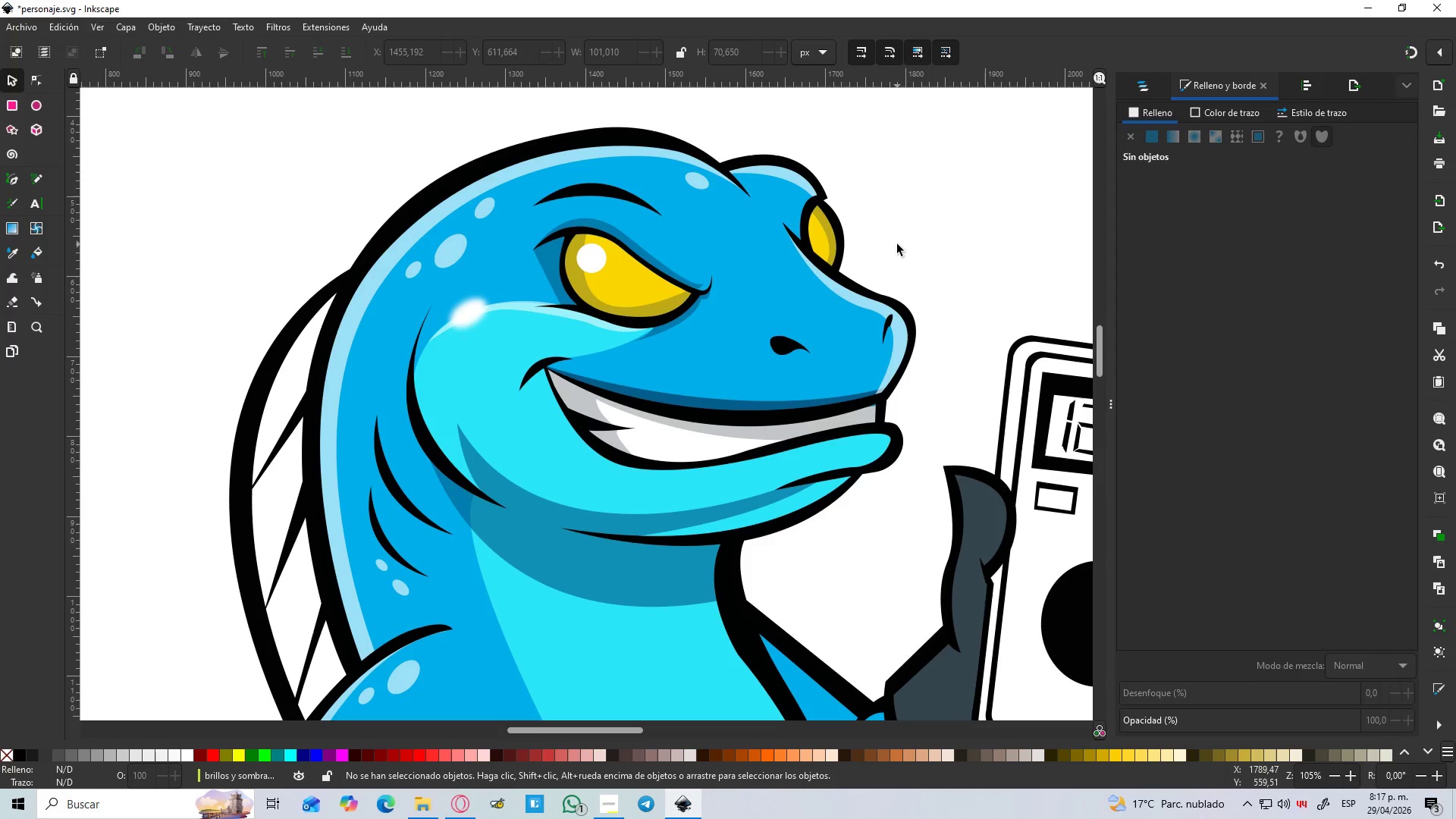 
hold_key(key=ControlLeft, duration=1.5)
scroll: coordinate [890, 243], scroll_direction: down, amount: 2.0
 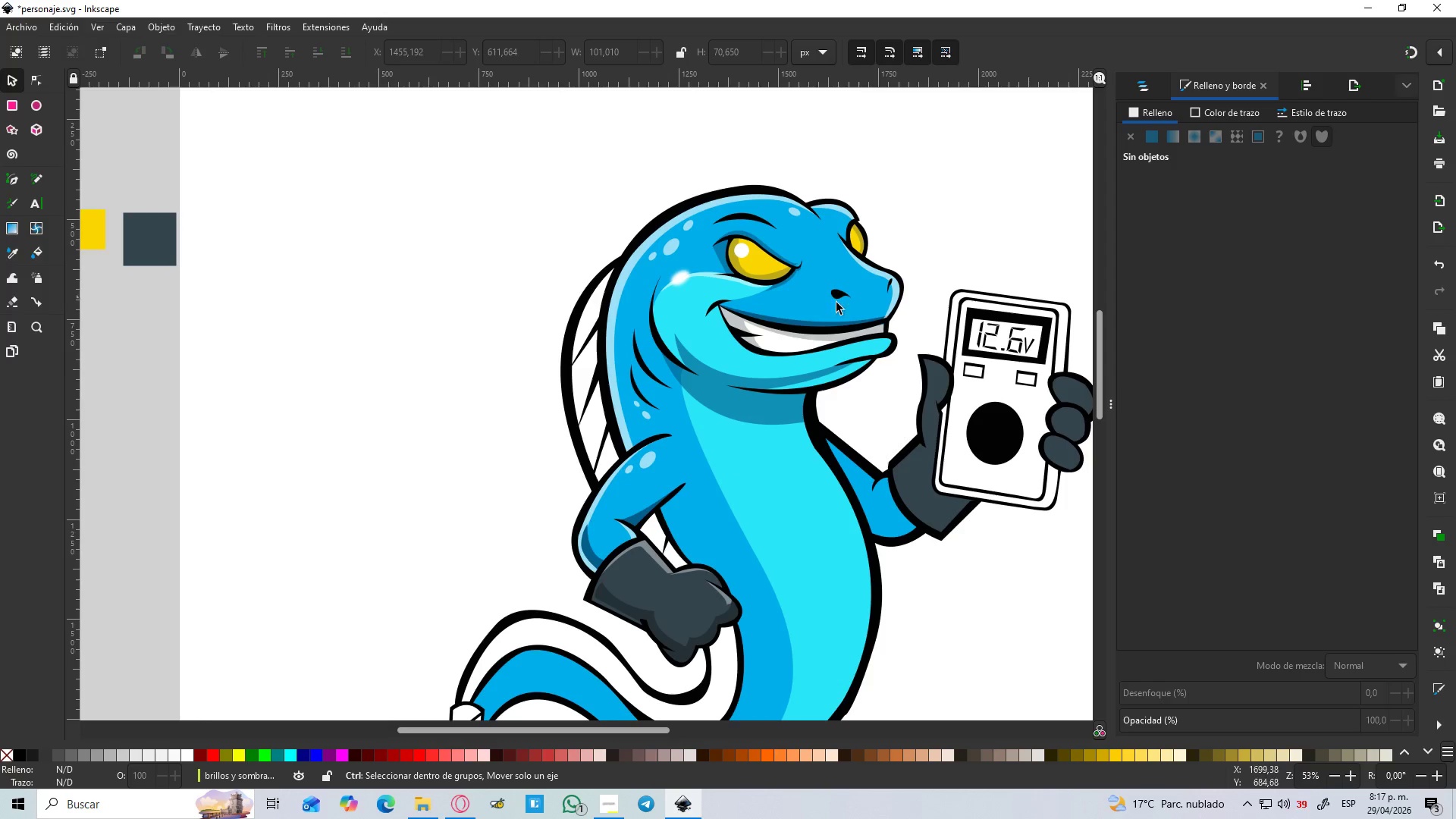 
hold_key(key=ControlLeft, duration=1.52)
hold_key(key=ControlLeft, duration=1.52)
scroll: coordinate [822, 346], scroll_direction: up, amount: 1.0
 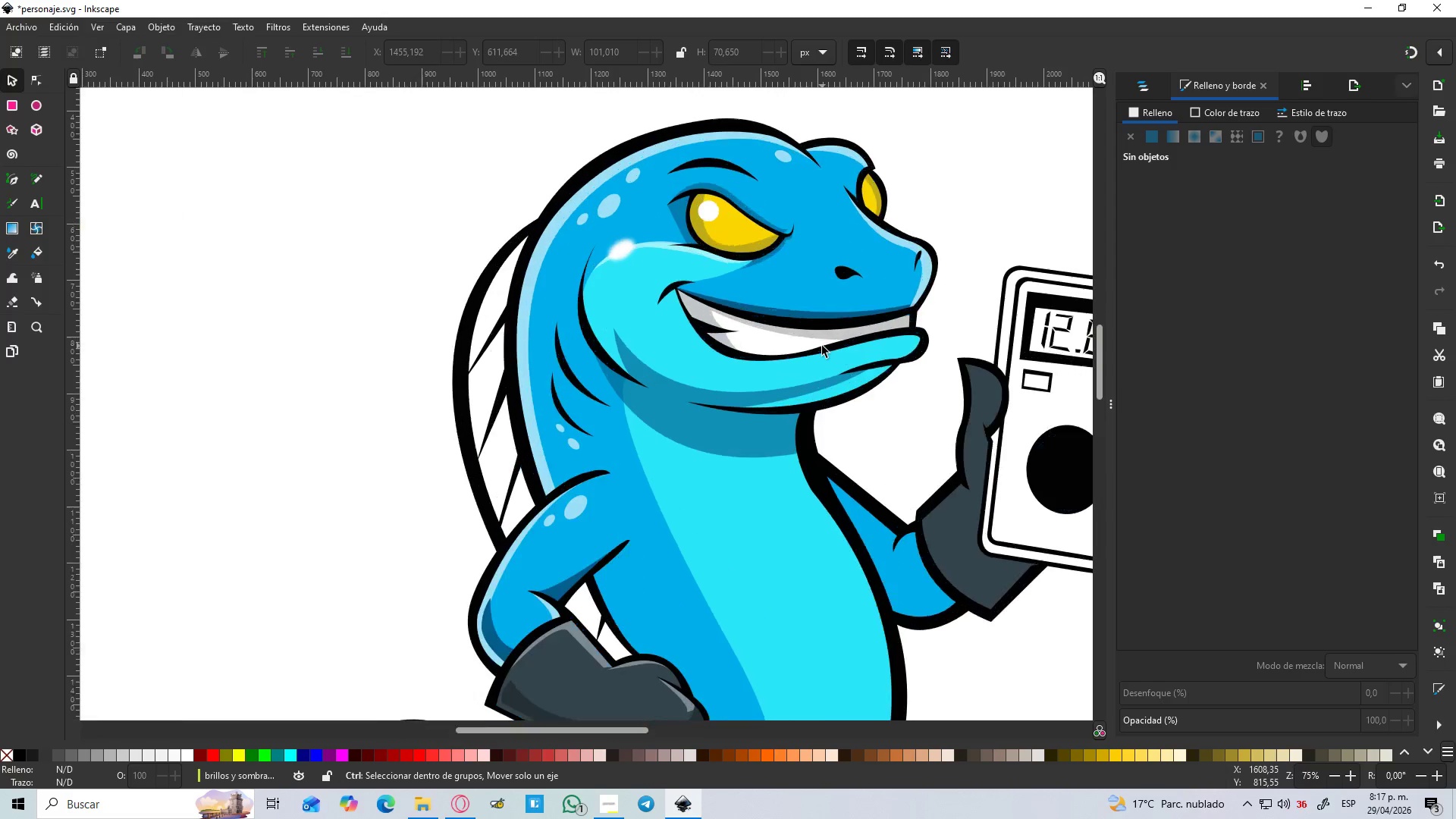 
key(Control+ControlLeft)
 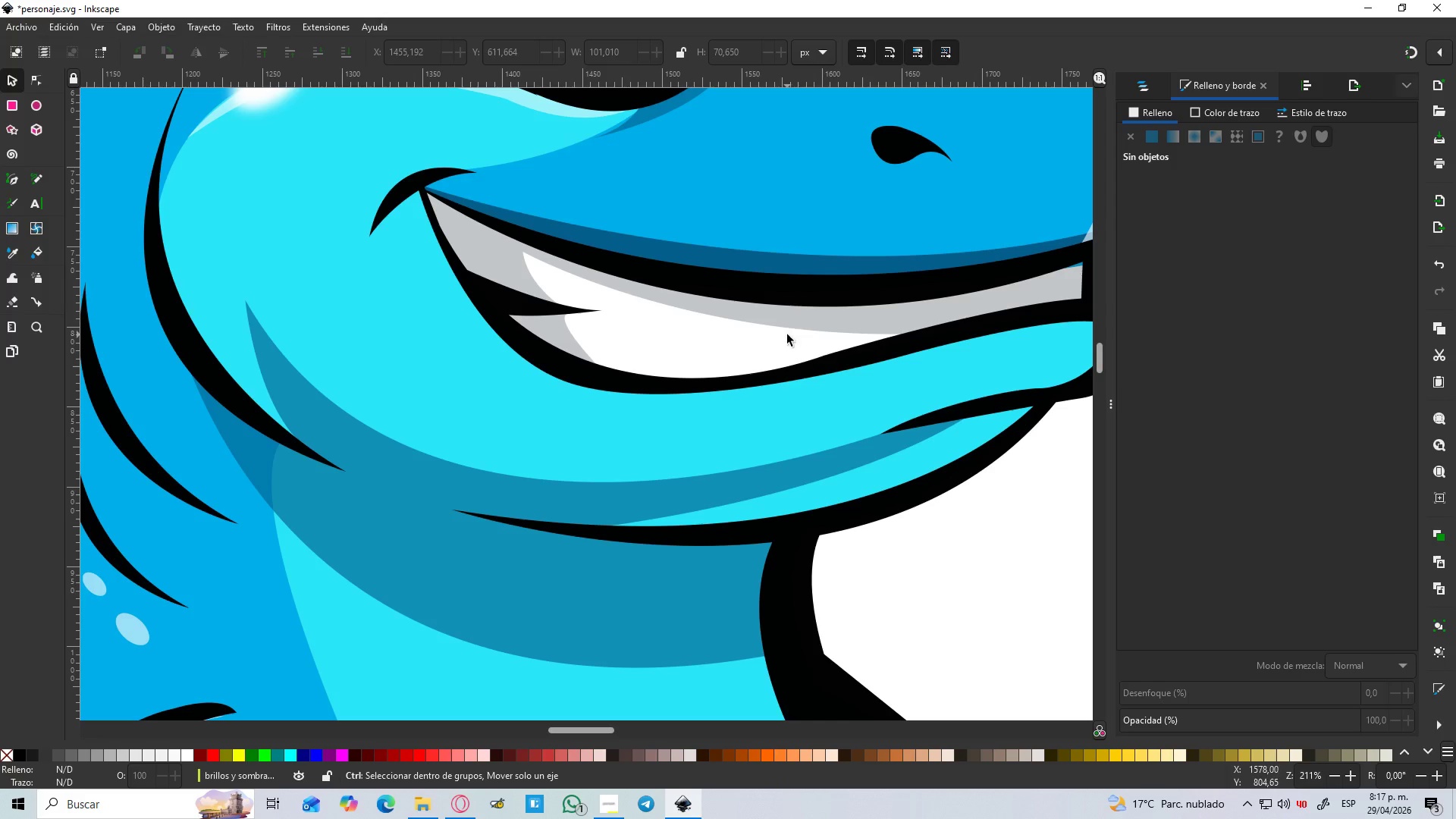 
key(Control+ControlLeft)
 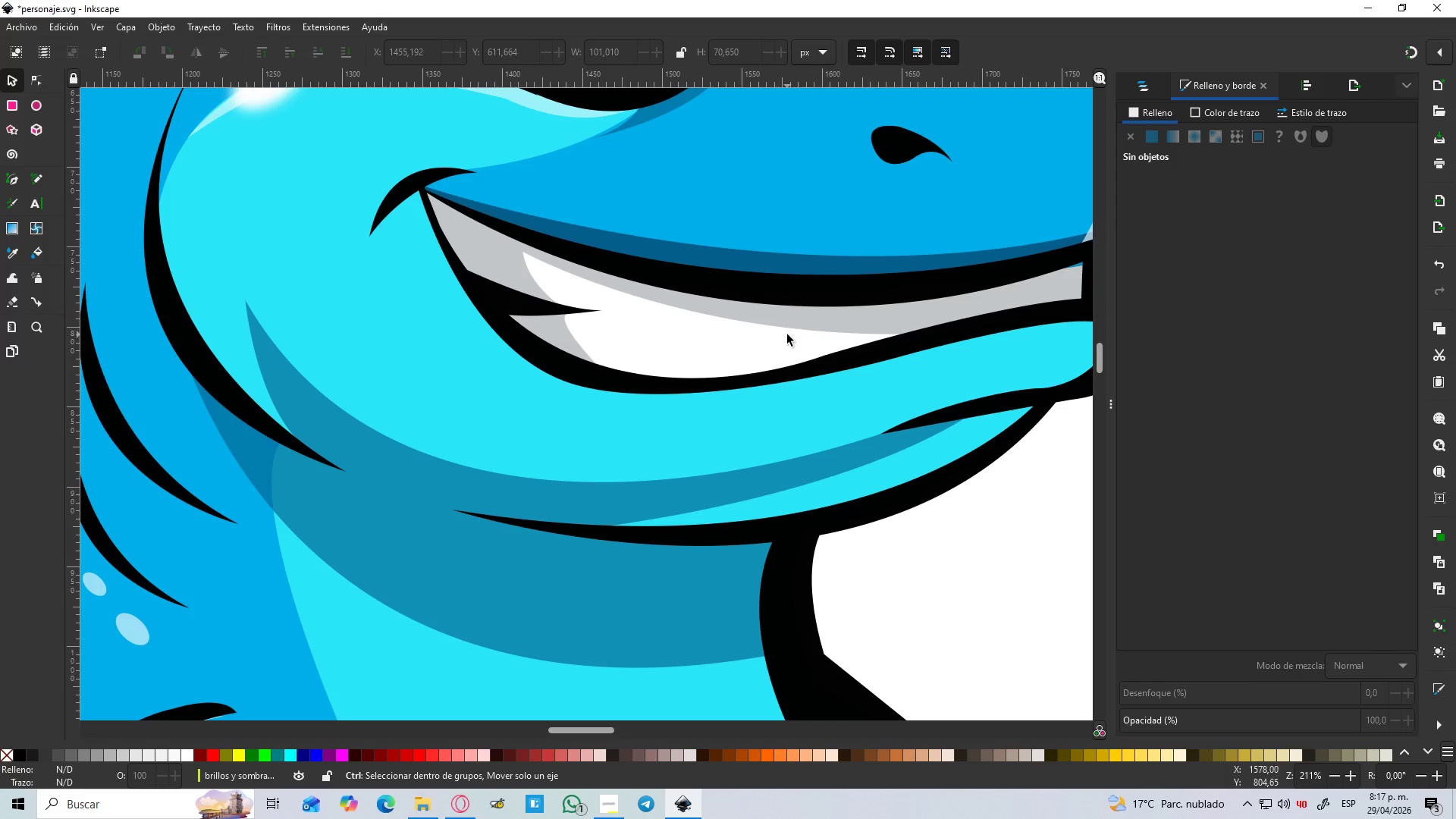 
key(Control+ControlLeft)
 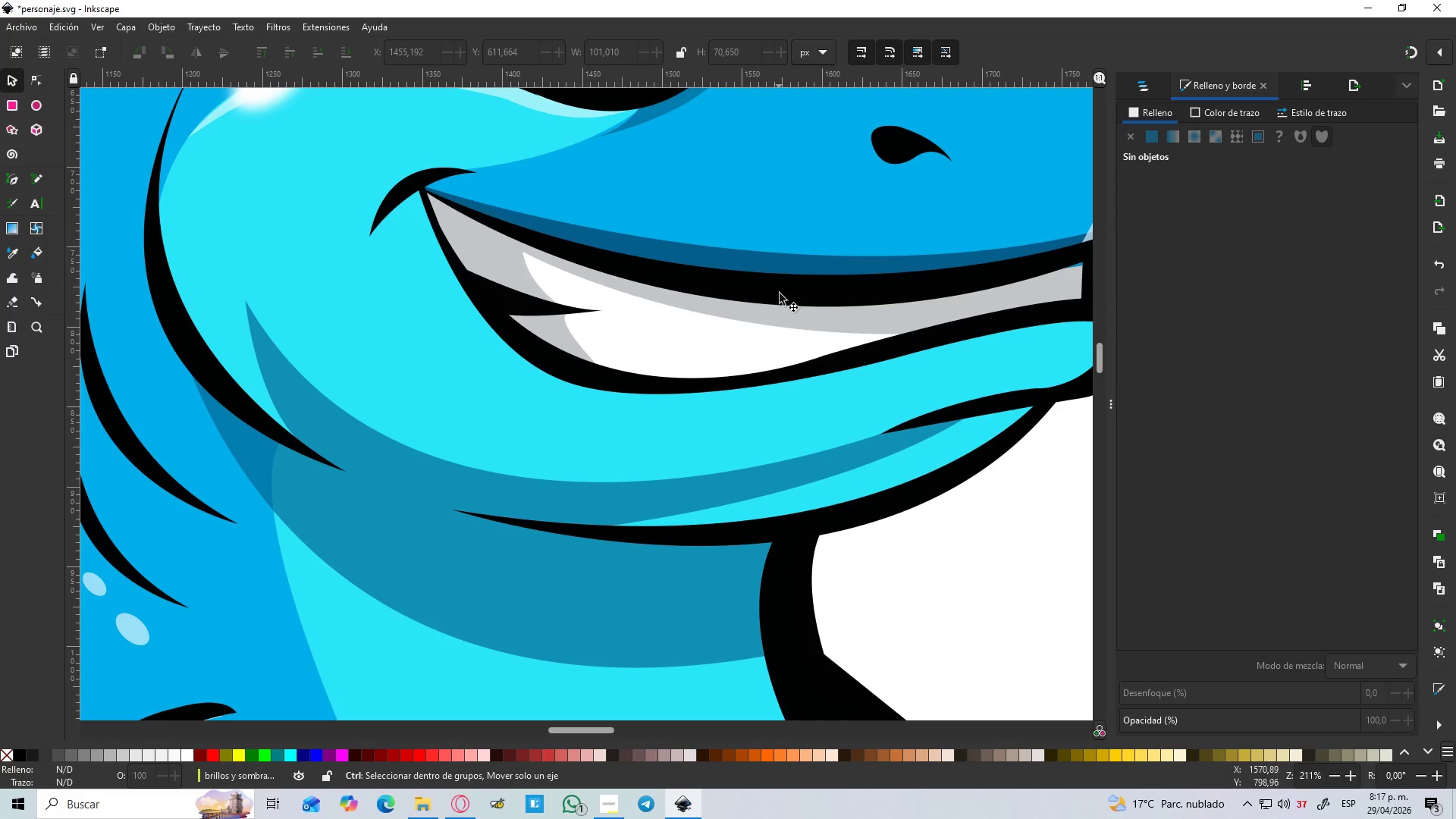 
key(Control+ControlLeft)
 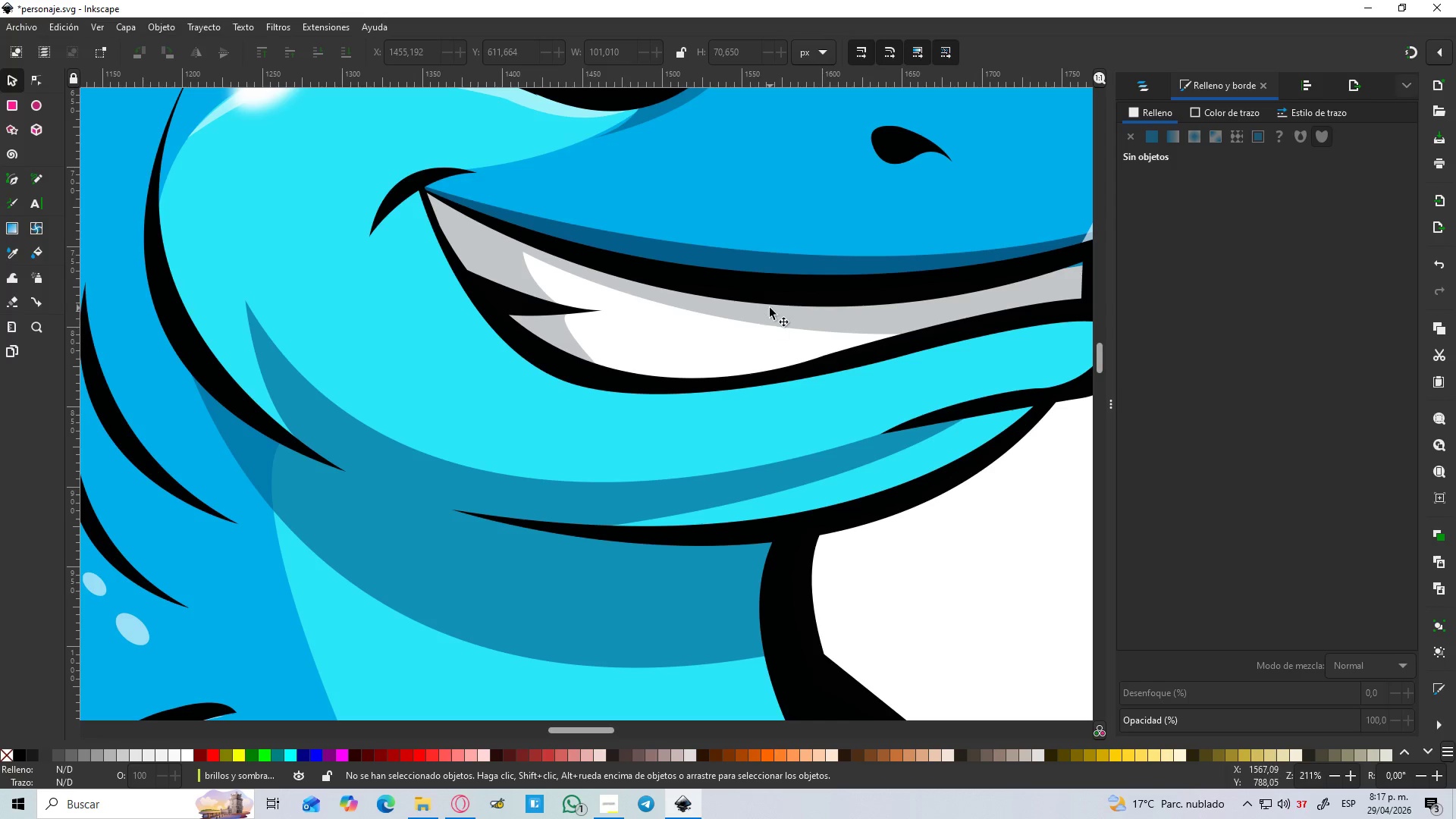 
scroll: coordinate [789, 334], scroll_direction: up, amount: 1.0
 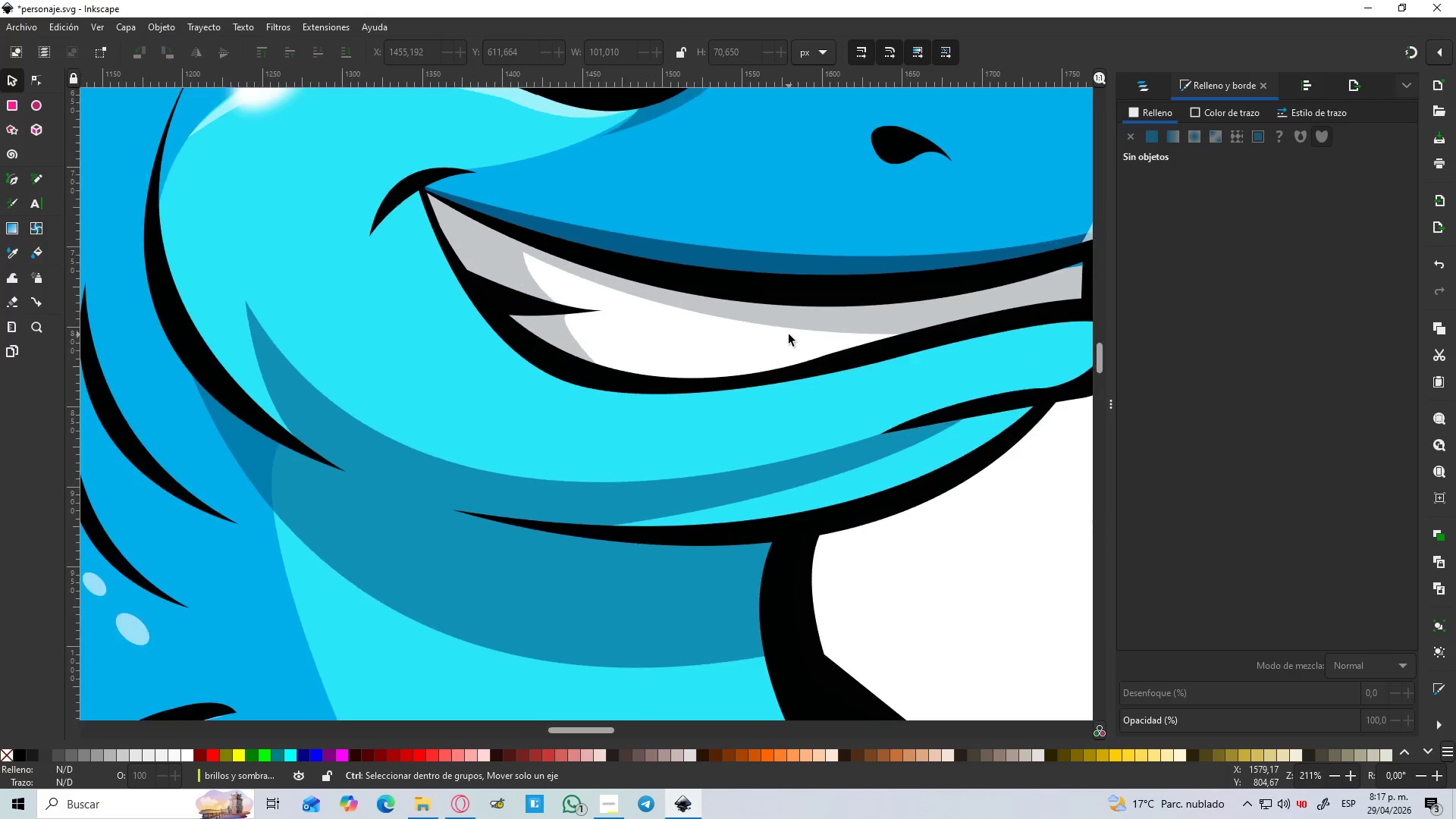 
key(B)
 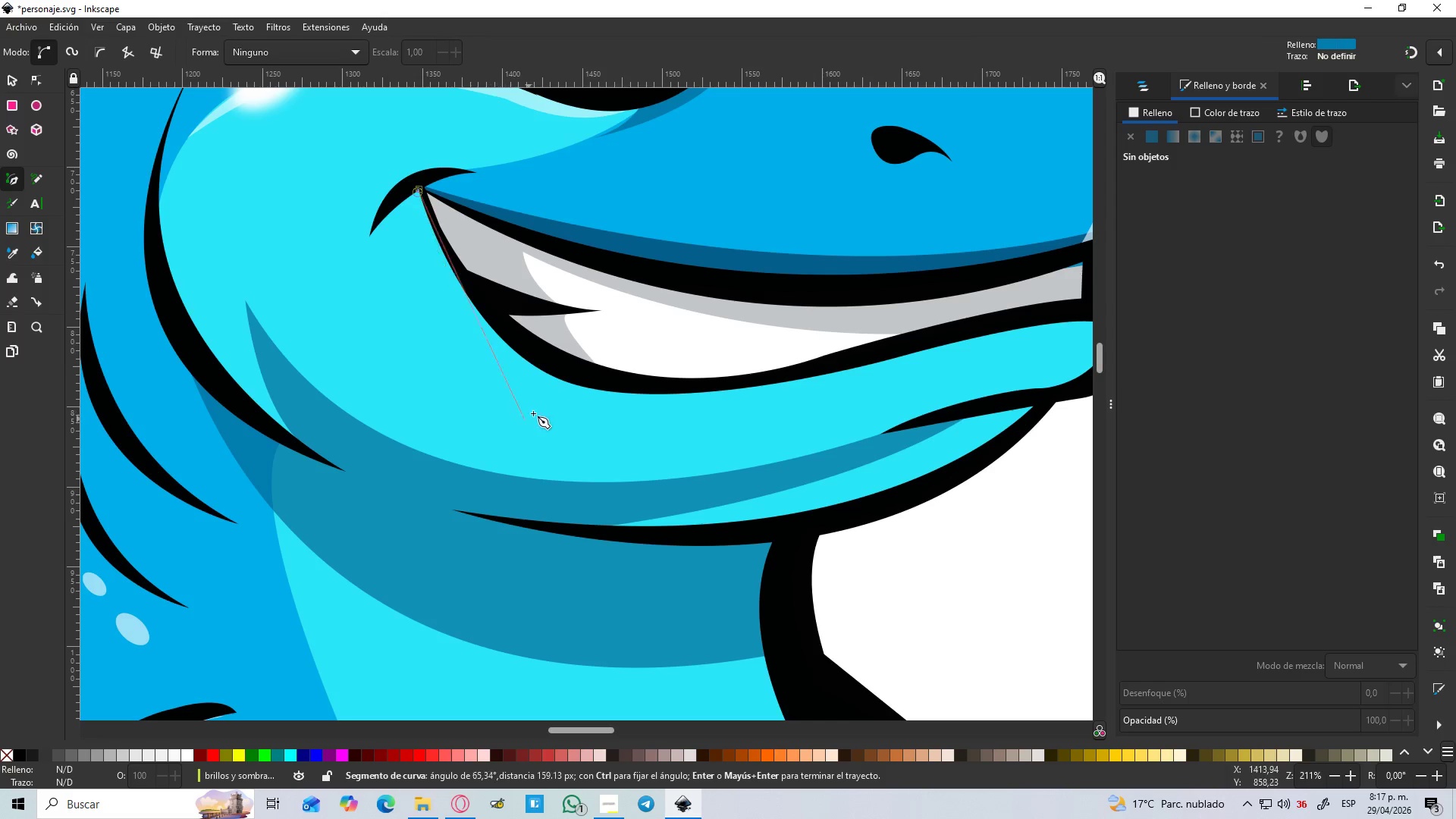 
left_click_drag(start_coordinate=[542, 395], to_coordinate=[659, 417])
 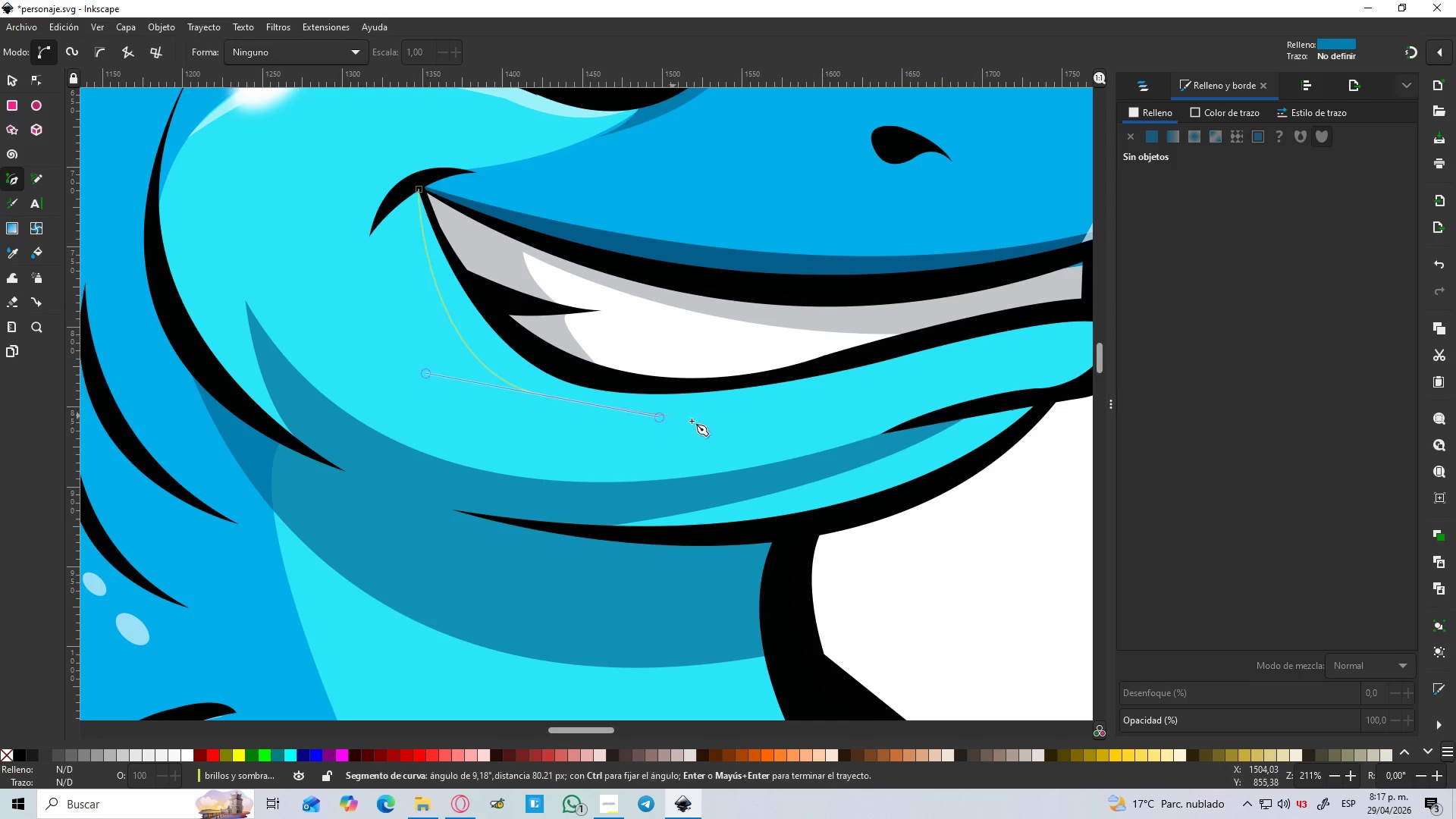 
hold_key(key=Space, duration=0.58)
 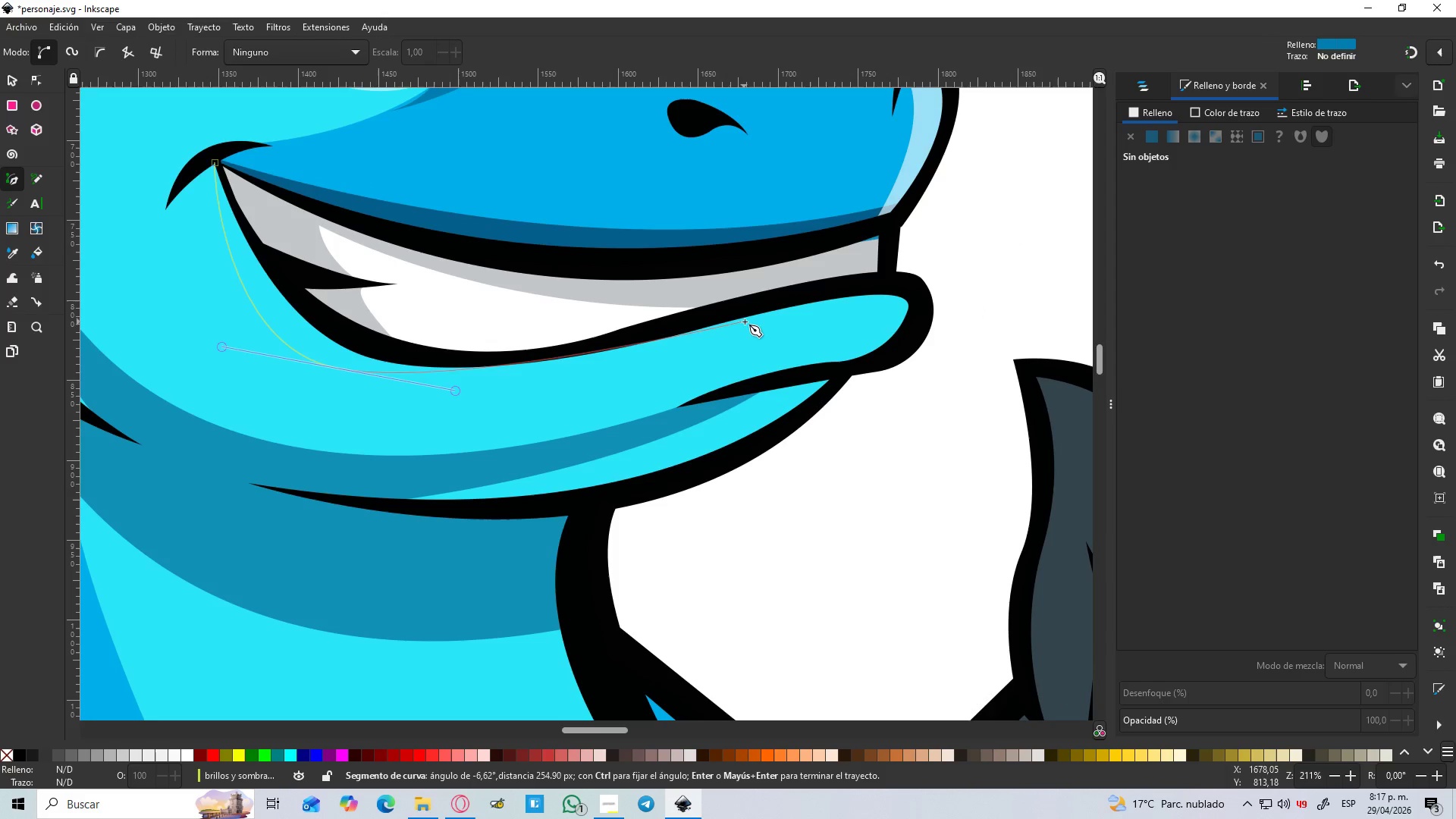 
left_click_drag(start_coordinate=[742, 325], to_coordinate=[992, 240])
 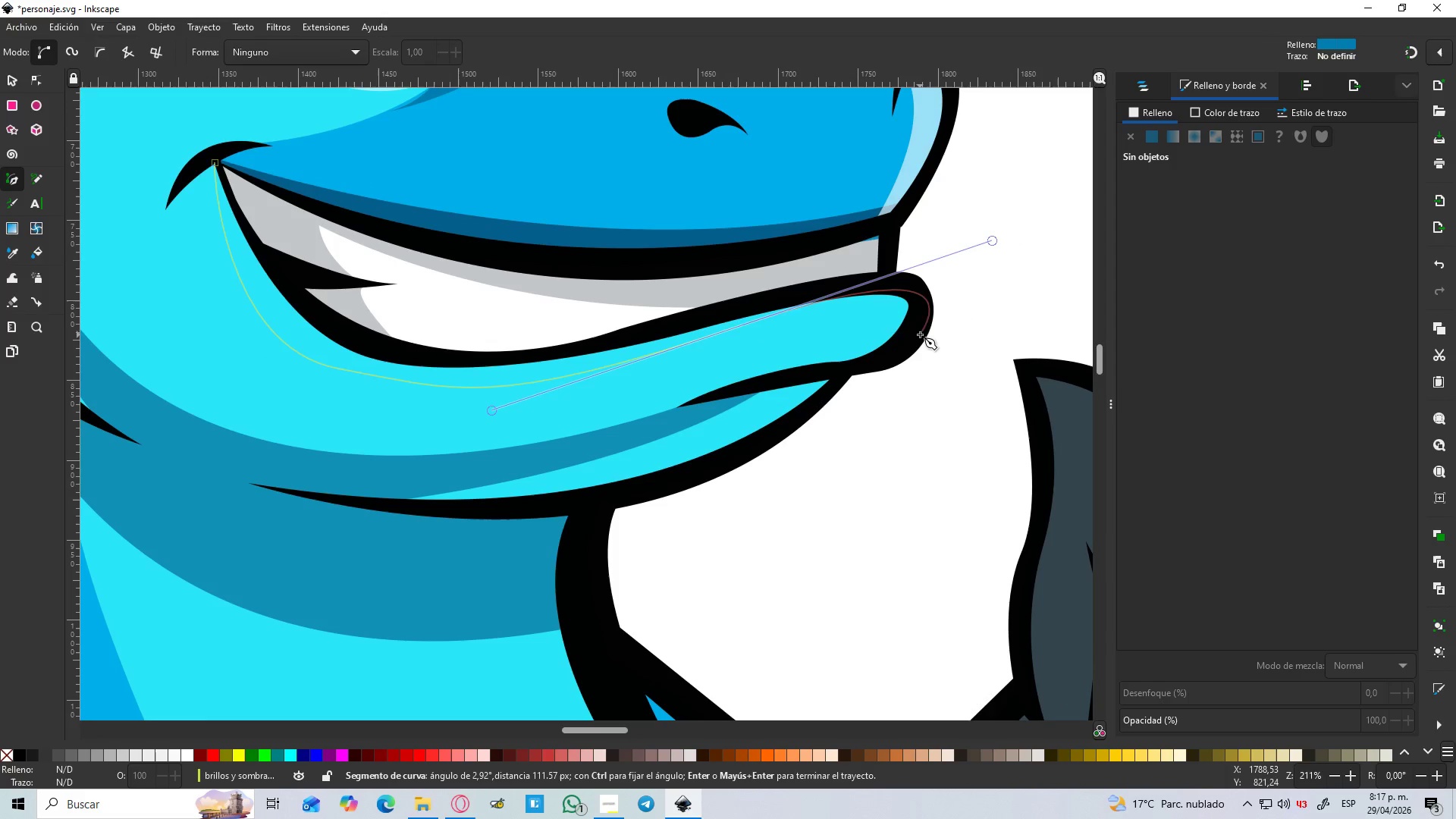 
key(Shift+L)
 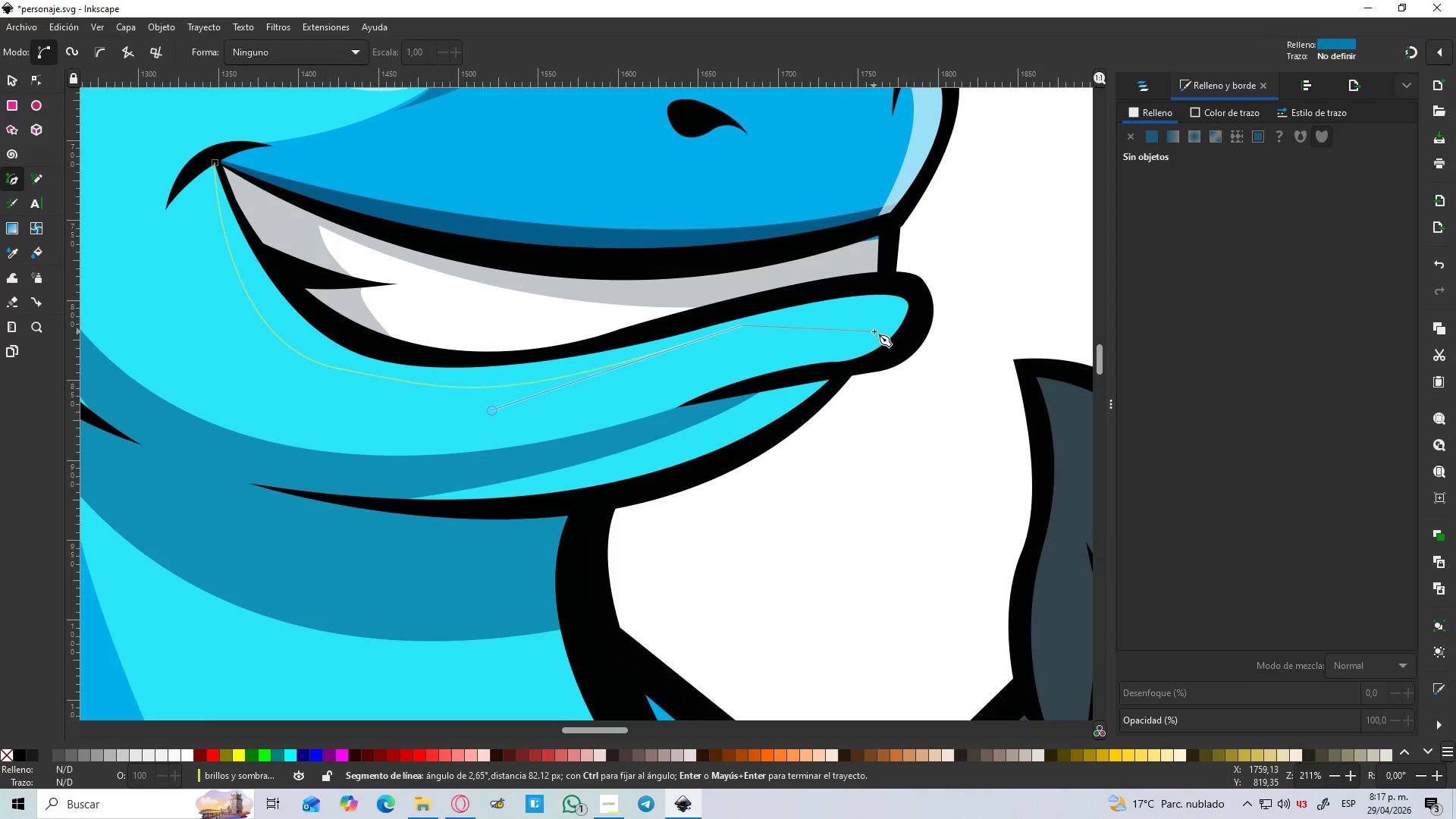 
left_click_drag(start_coordinate=[881, 316], to_coordinate=[864, 338])
 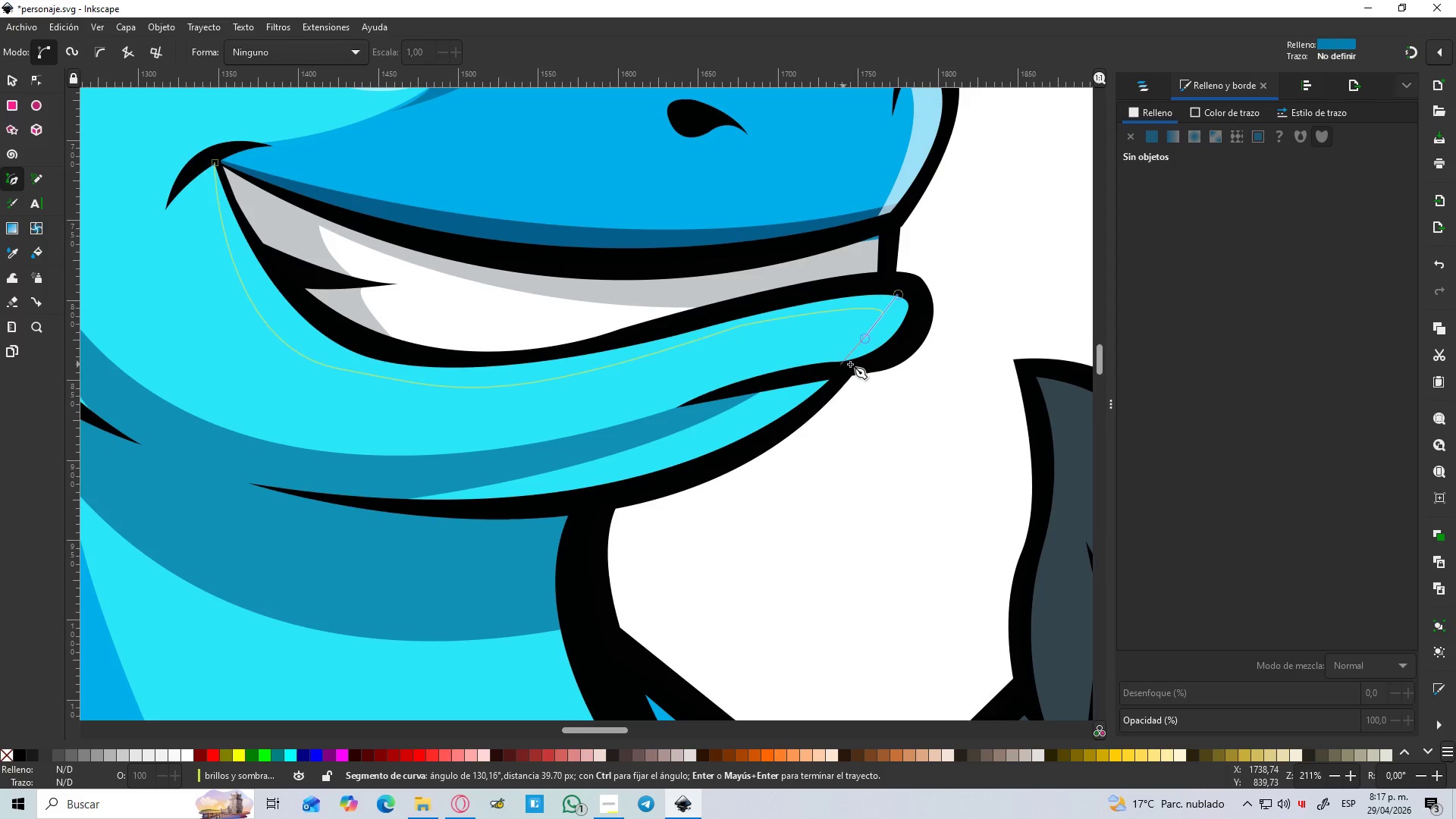 
left_click_drag(start_coordinate=[887, 362], to_coordinate=[890, 358])
 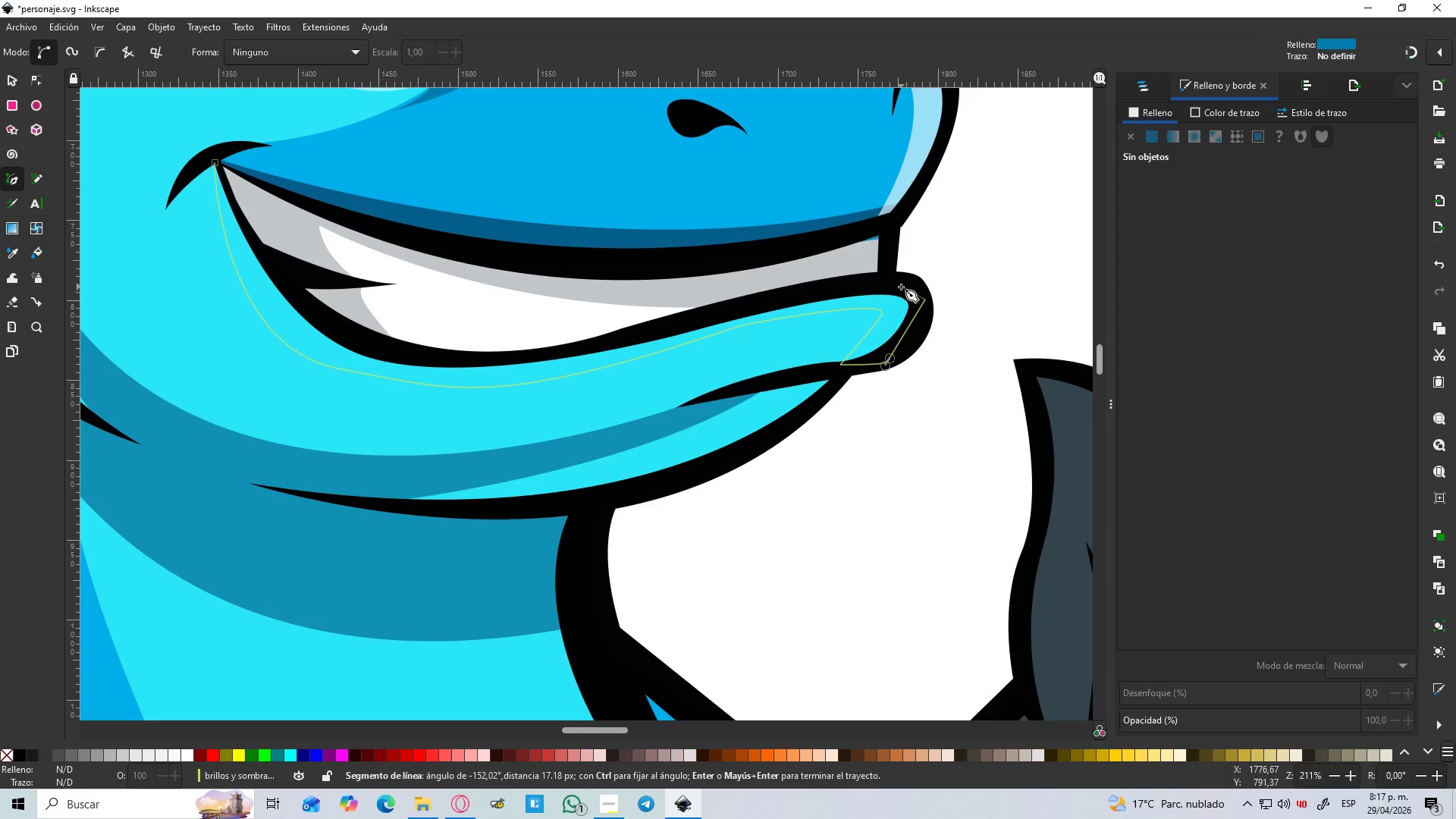 
left_click_drag(start_coordinate=[897, 284], to_coordinate=[887, 284])
 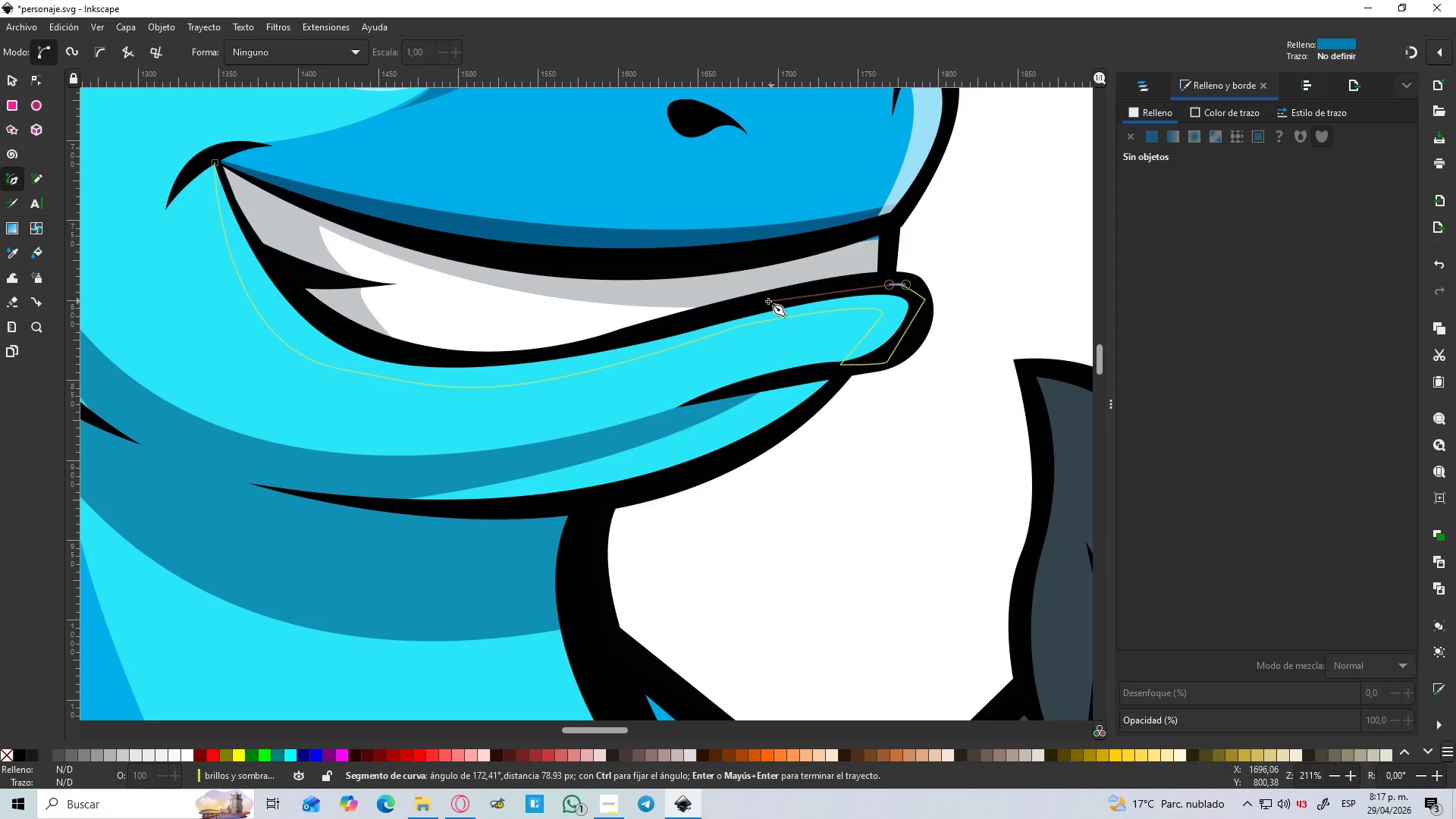 
left_click_drag(start_coordinate=[761, 301], to_coordinate=[753, 302])
 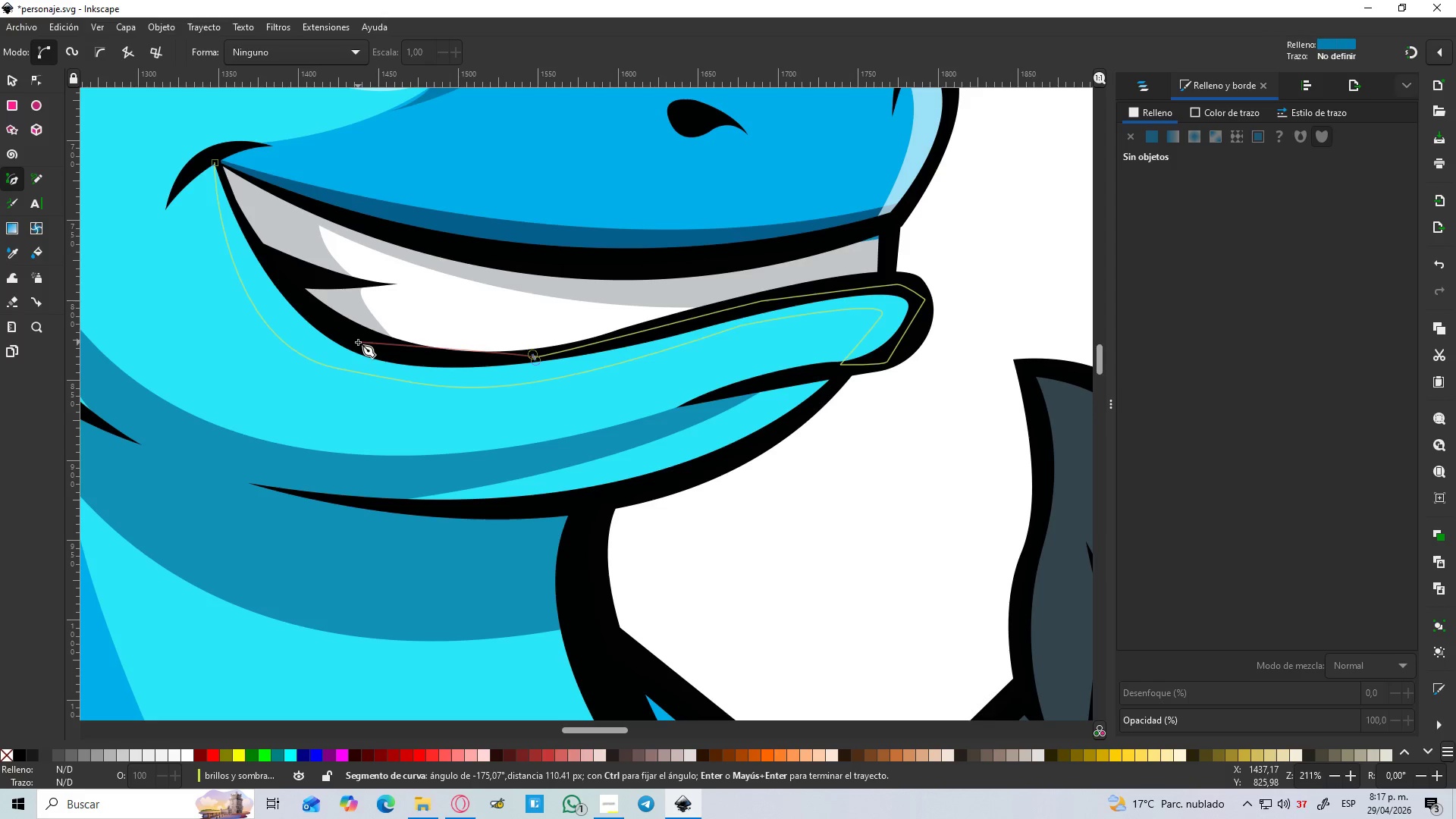 
left_click_drag(start_coordinate=[265, 258], to_coordinate=[260, 252])
 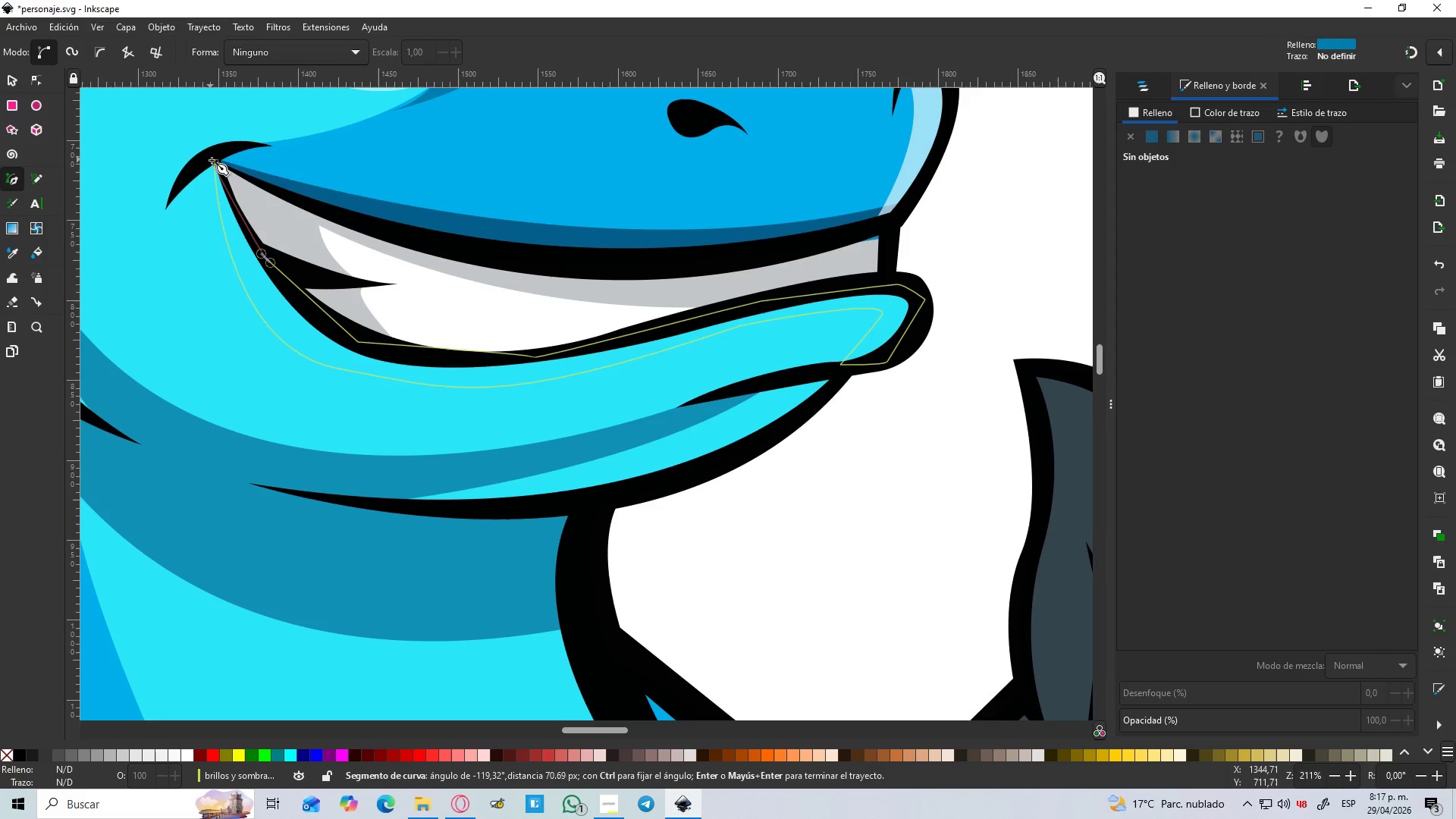 
left_click([214, 162])
 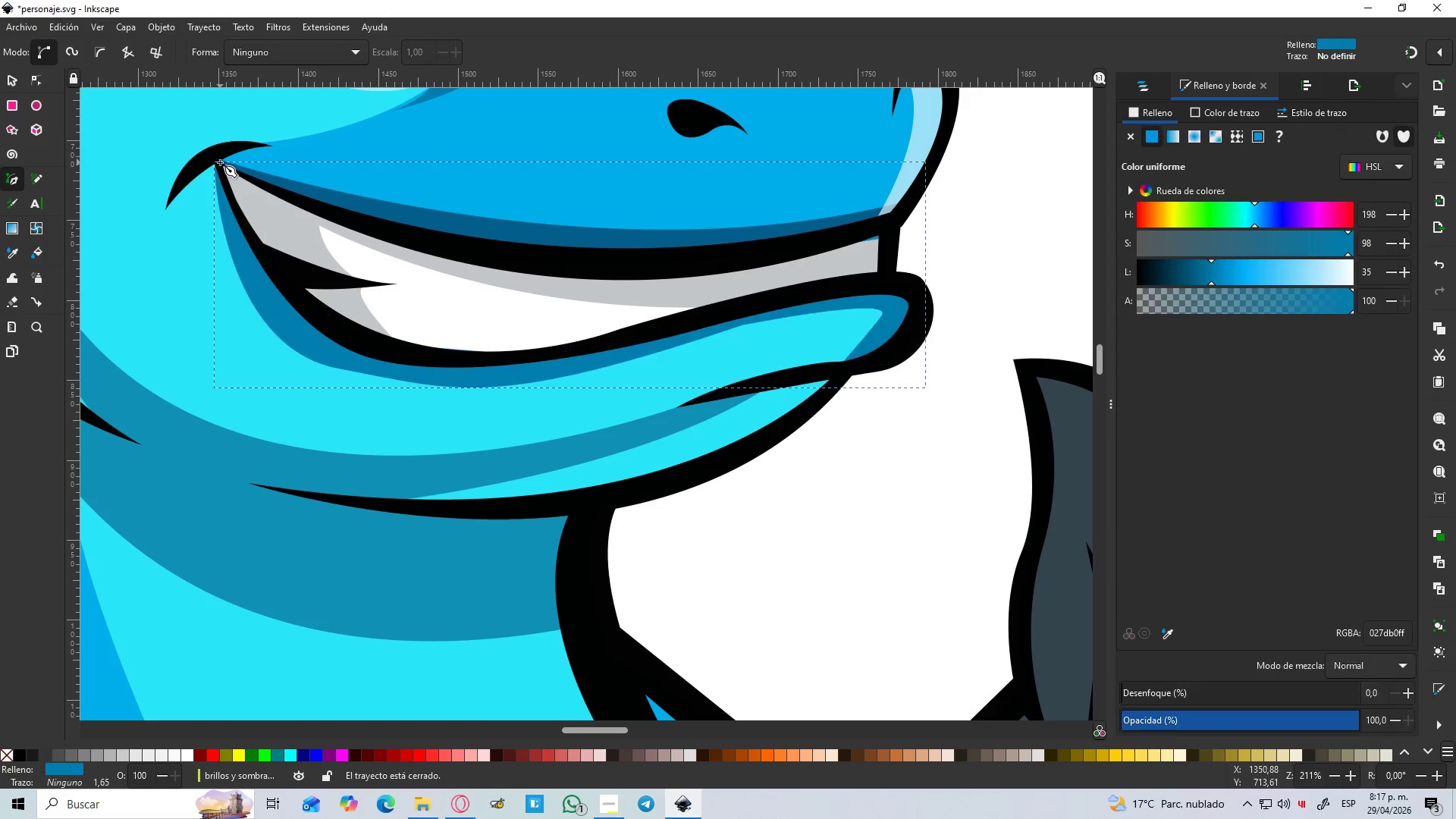 
hold_key(key=ControlLeft, duration=0.67)
scroll: coordinate [220, 162], scroll_direction: down, amount: 2.0
 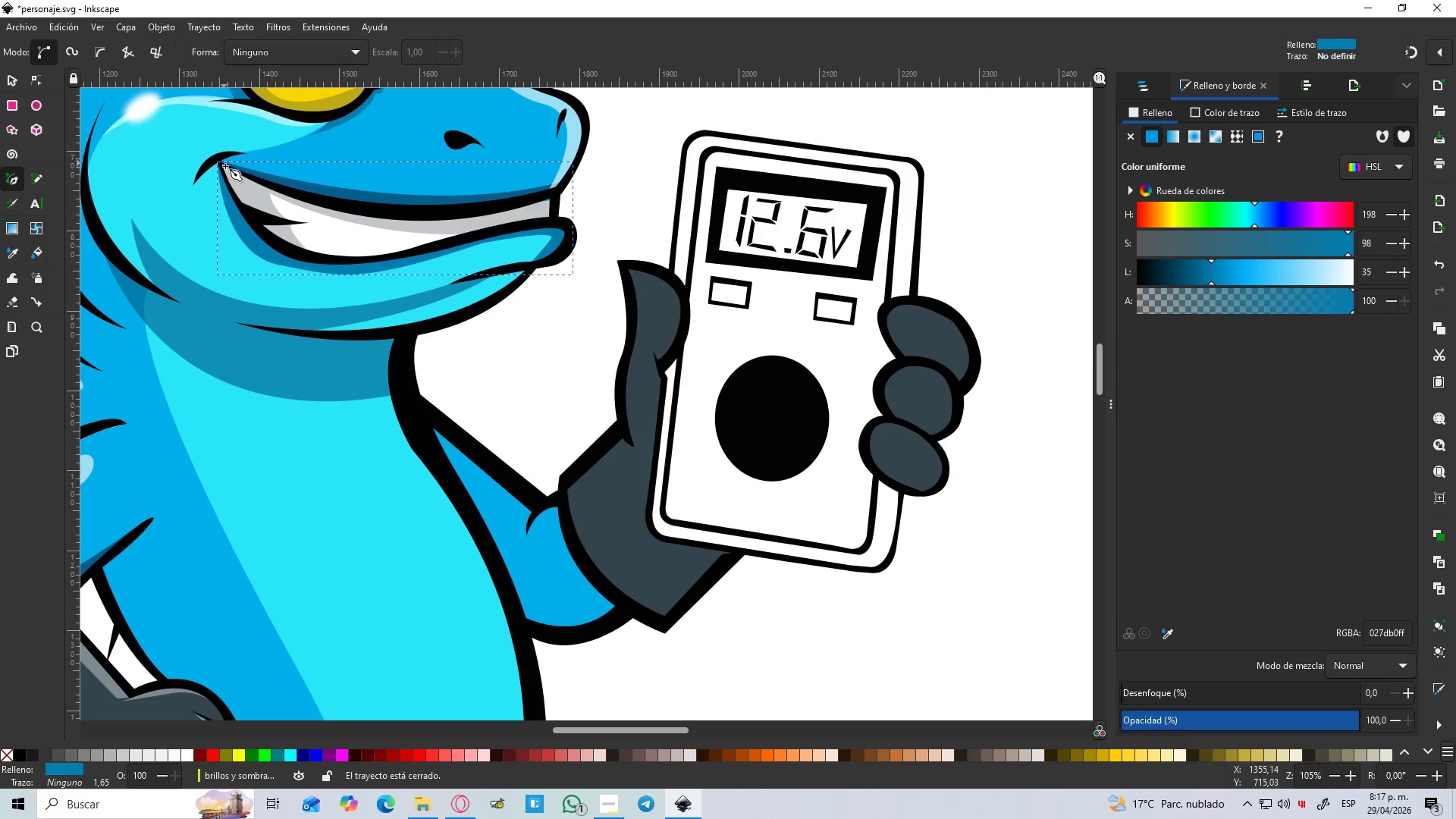 
hold_key(key=Space, duration=0.55)
 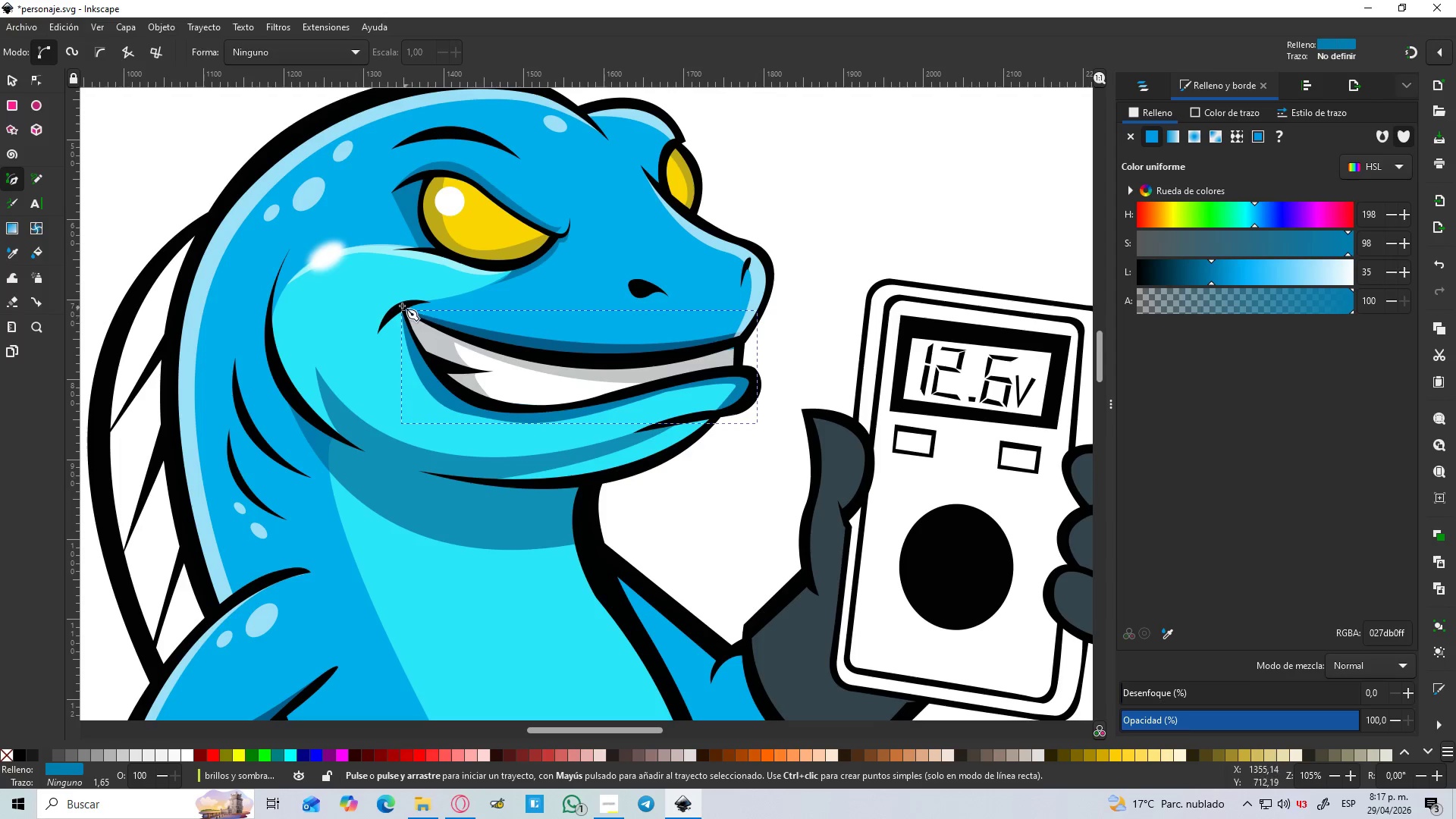 
hold_key(key=ControlLeft, duration=0.92)
scroll: coordinate [354, 242], scroll_direction: up, amount: 4.0
 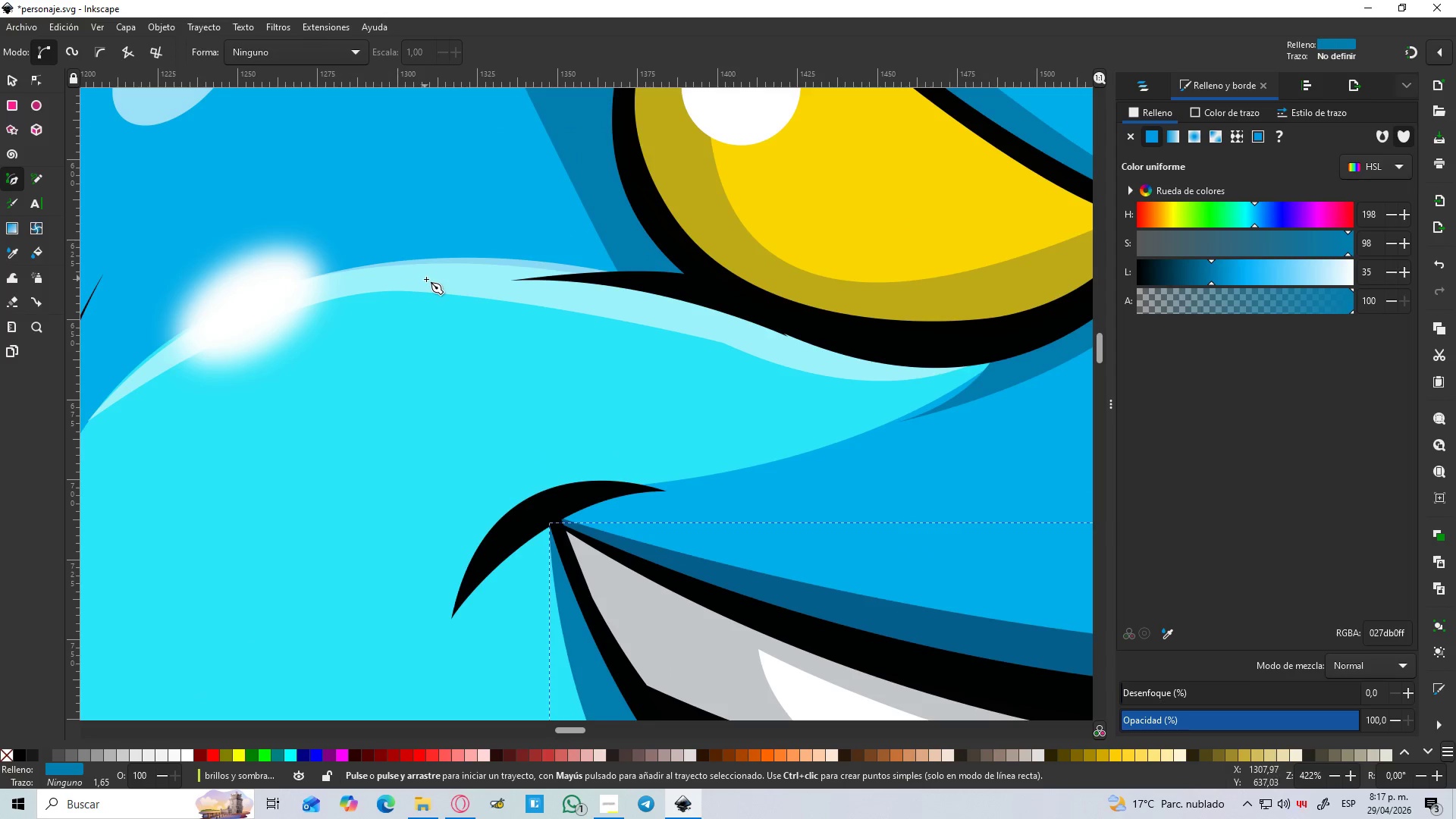 
key(D)
 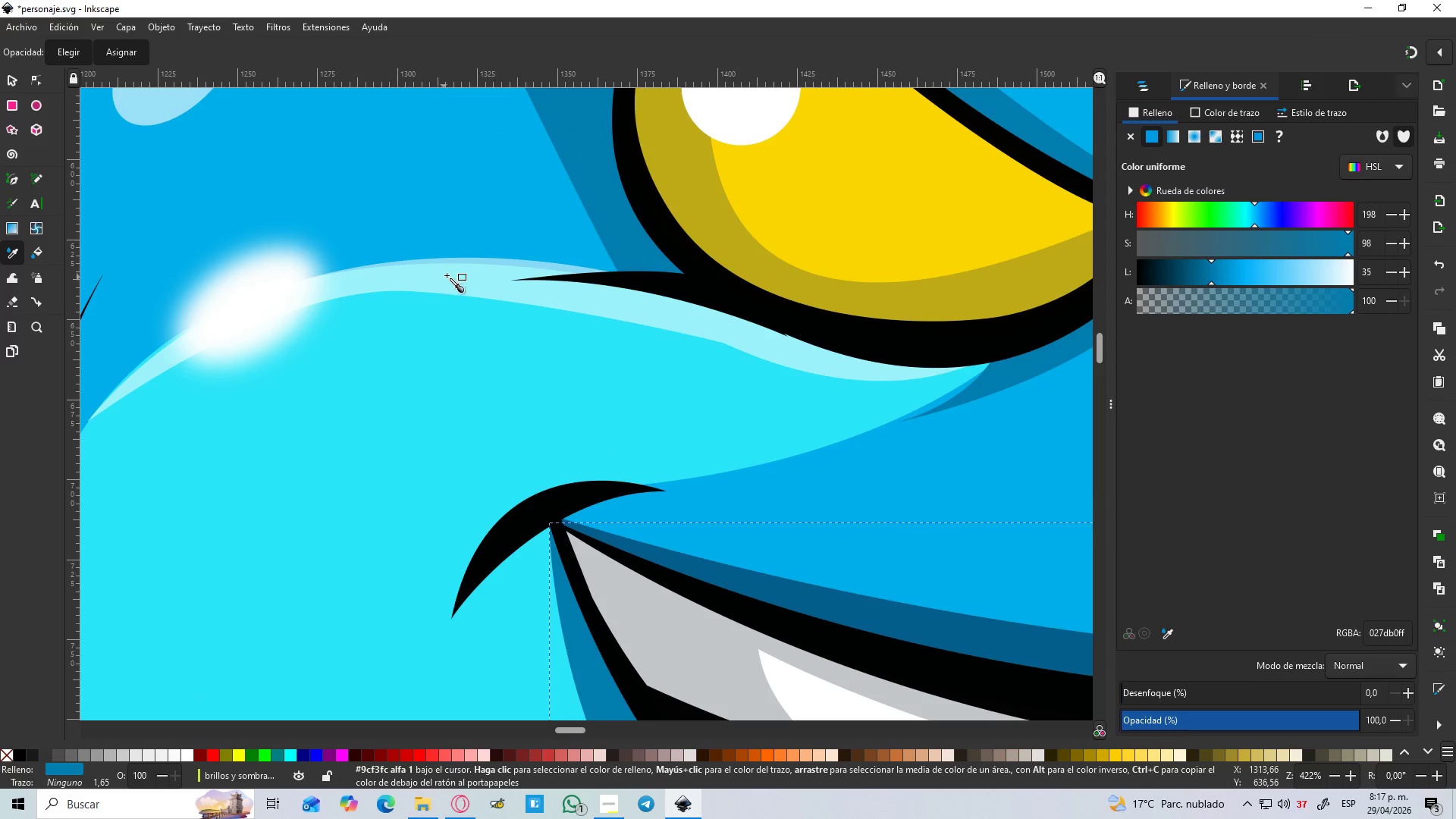 
left_click([447, 275])
 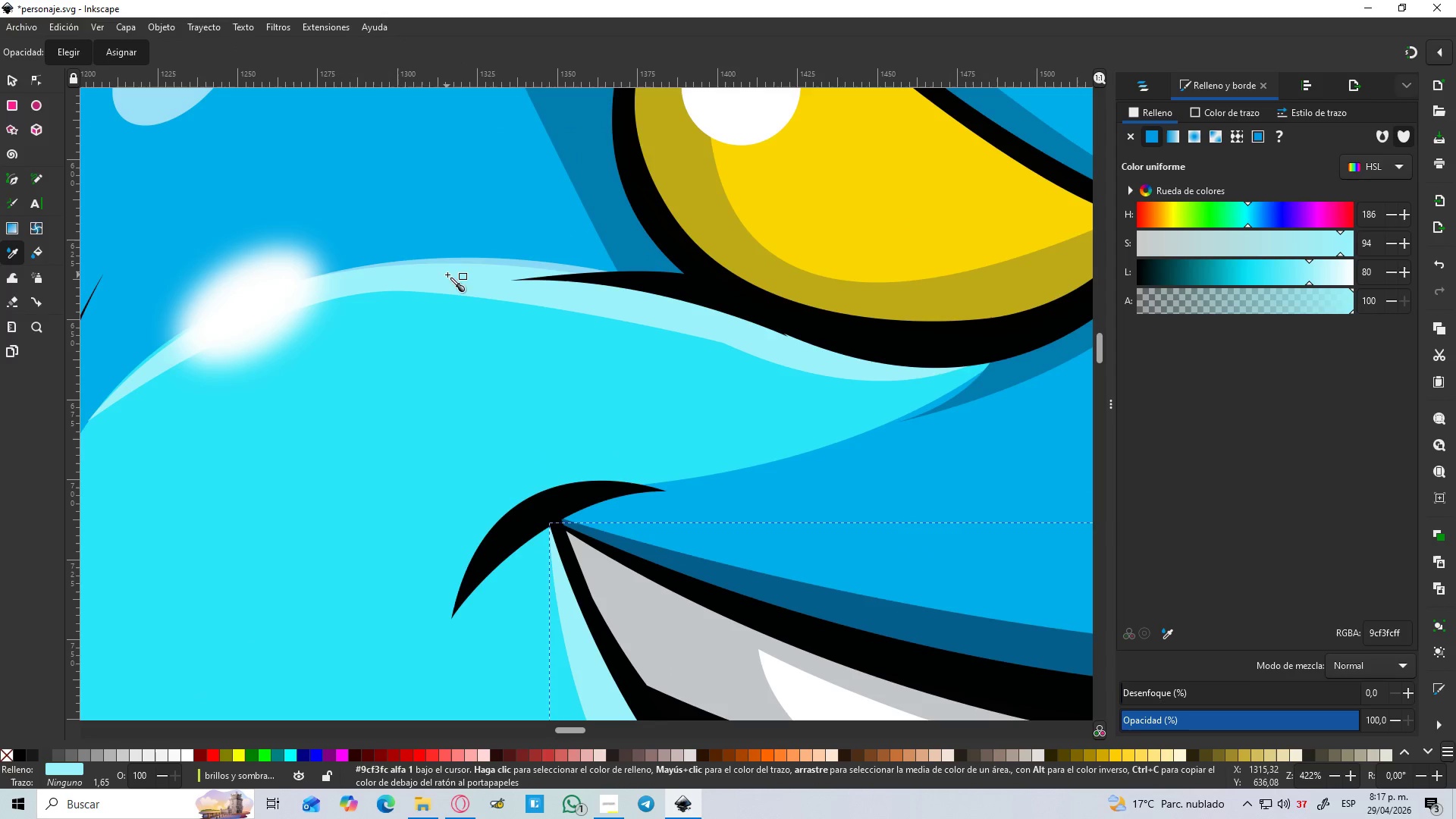 
hold_key(key=ControlLeft, duration=0.73)
scroll: coordinate [450, 279], scroll_direction: down, amount: 3.0
 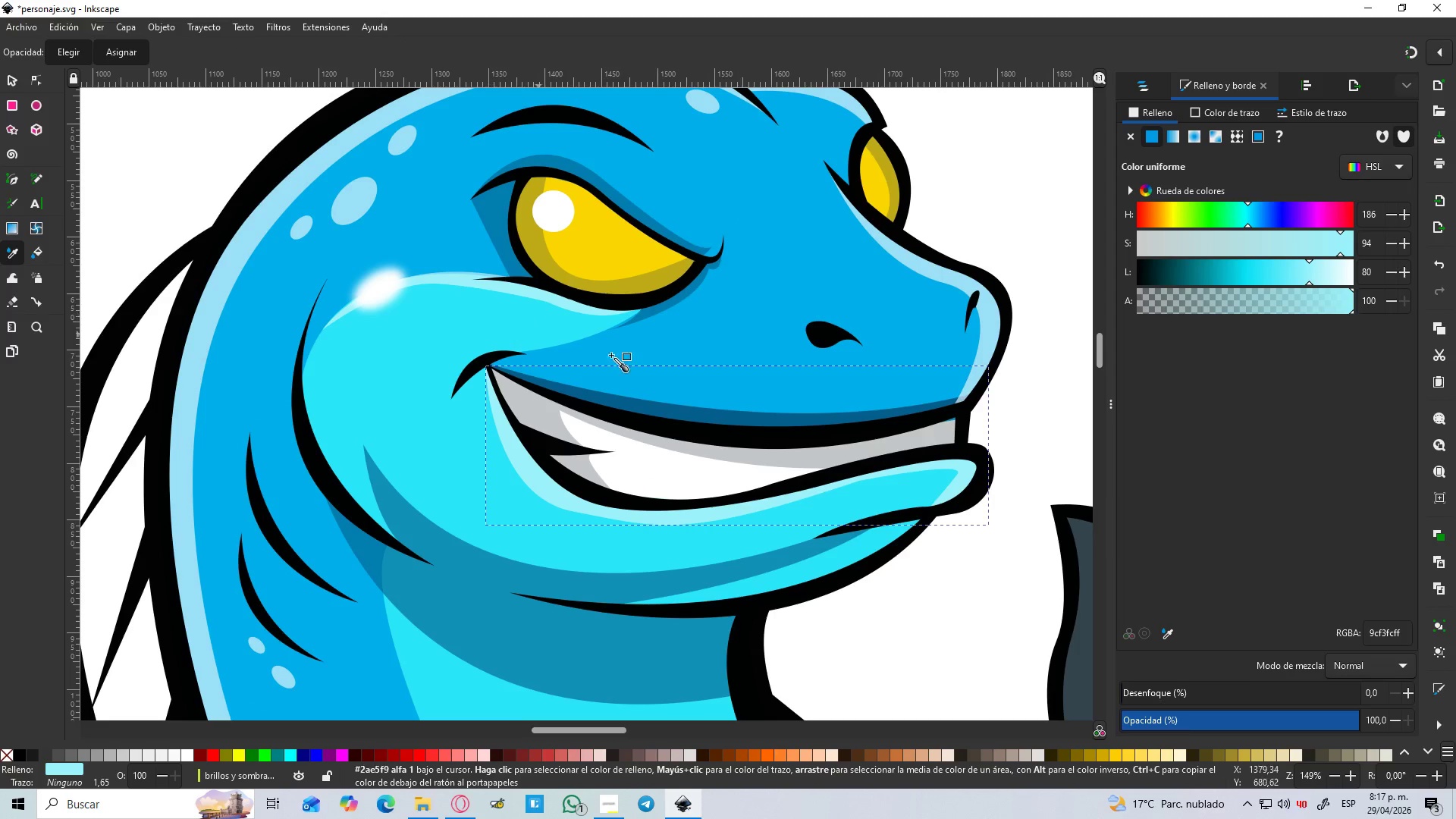 
hold_key(key=Space, duration=0.39)
 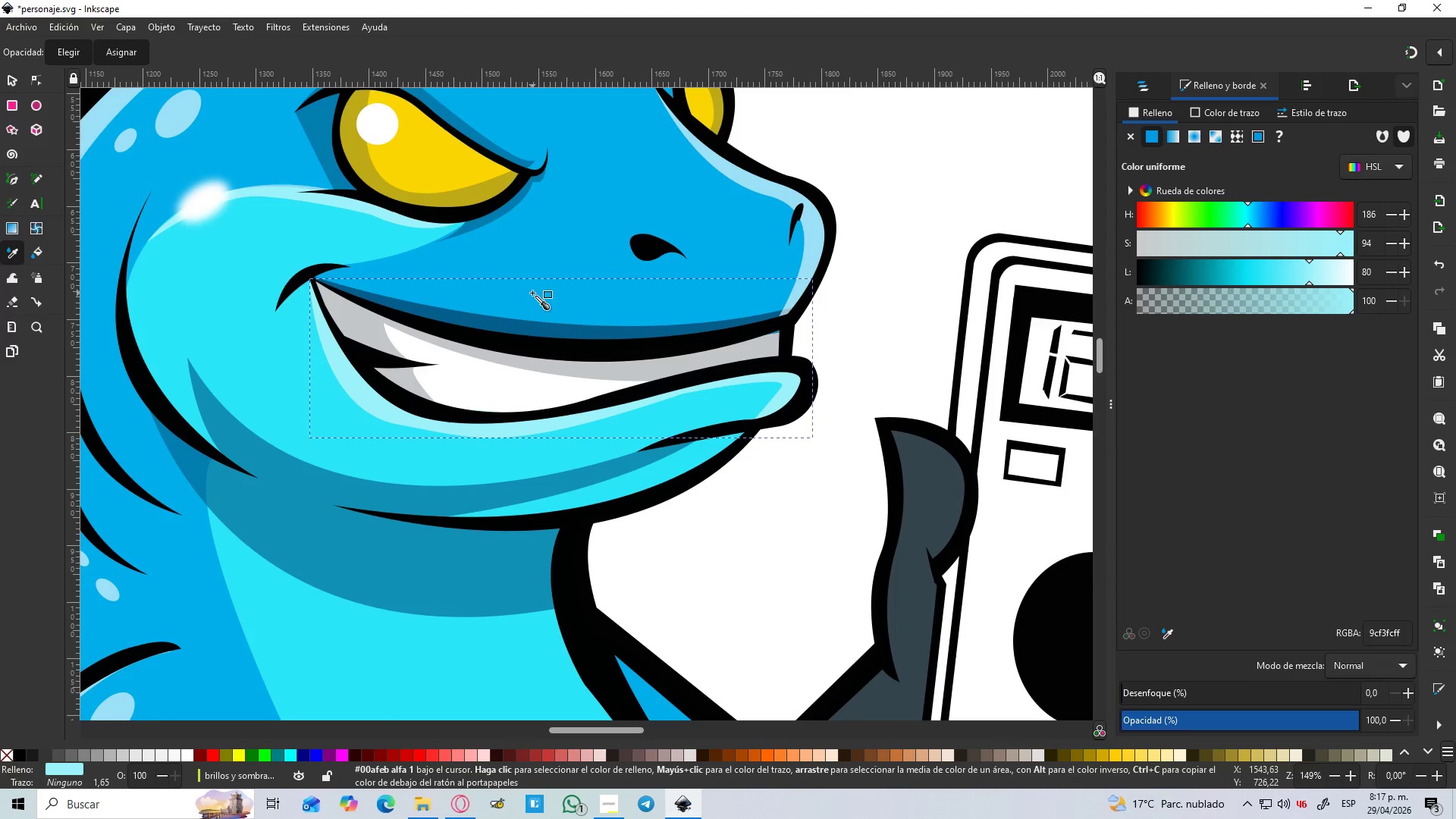 
hold_key(key=ControlLeft, duration=0.58)
scroll: coordinate [532, 293], scroll_direction: down, amount: 2.0
 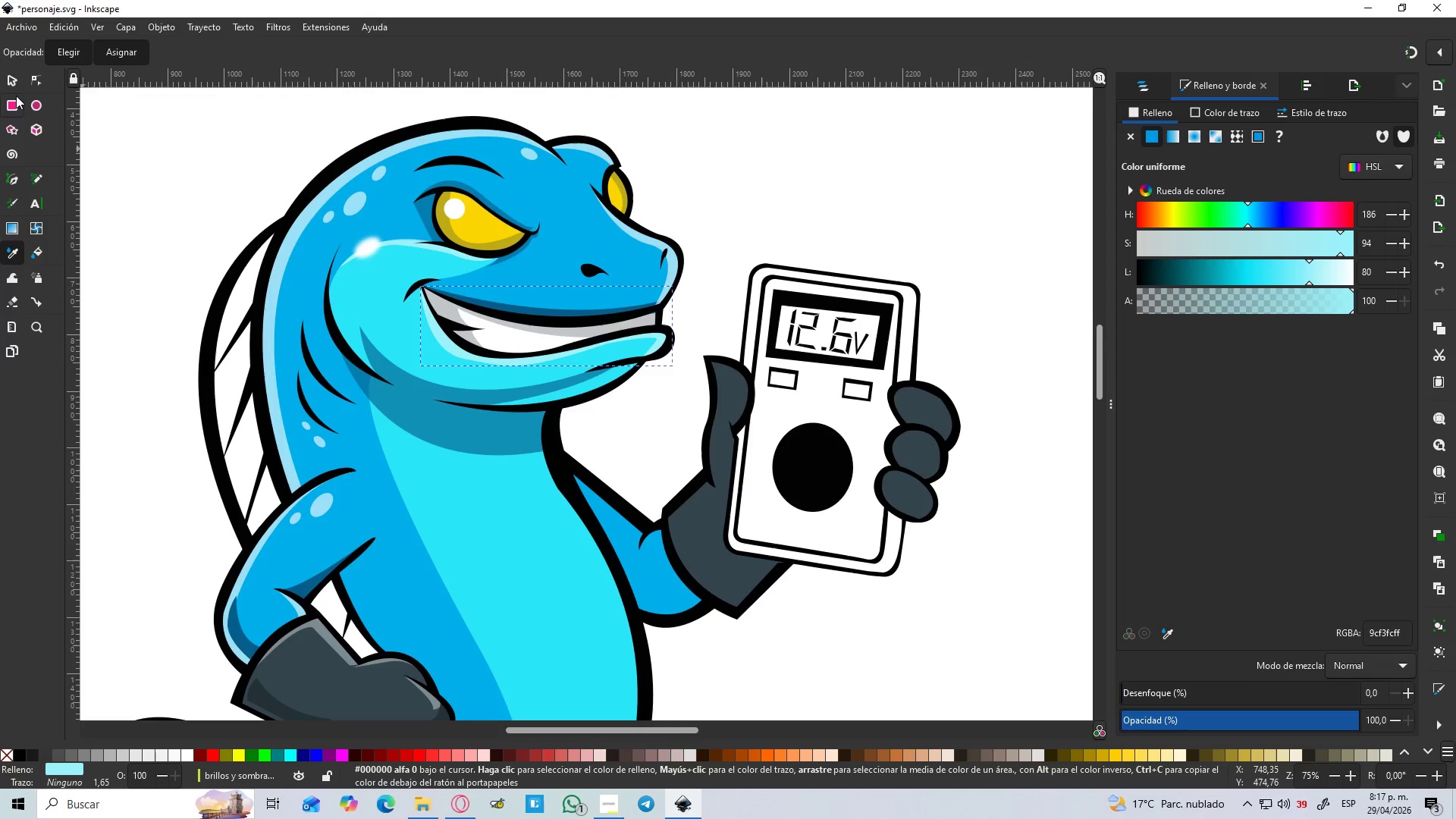 
left_click([13, 79])
 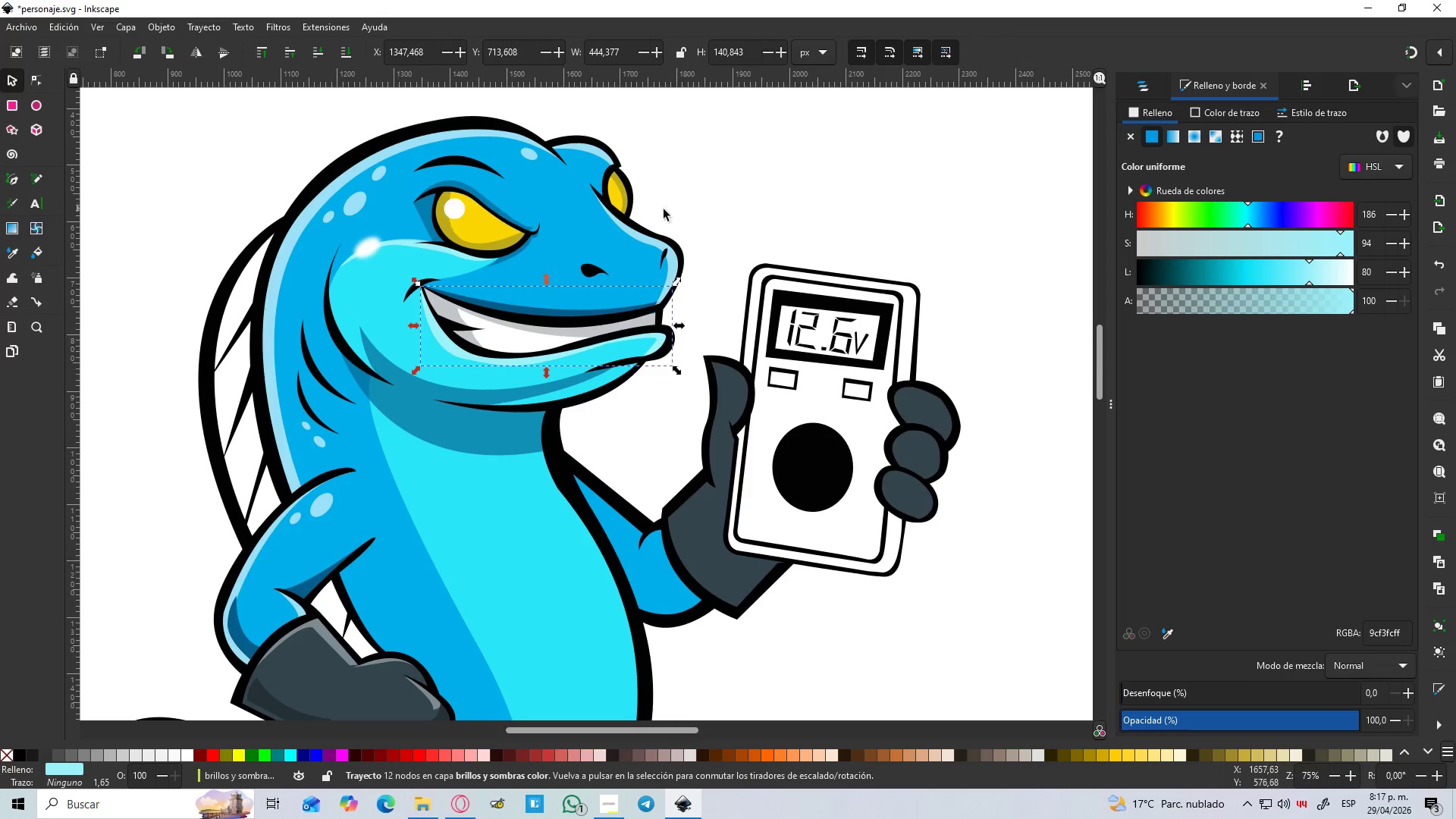 
left_click([749, 216])
 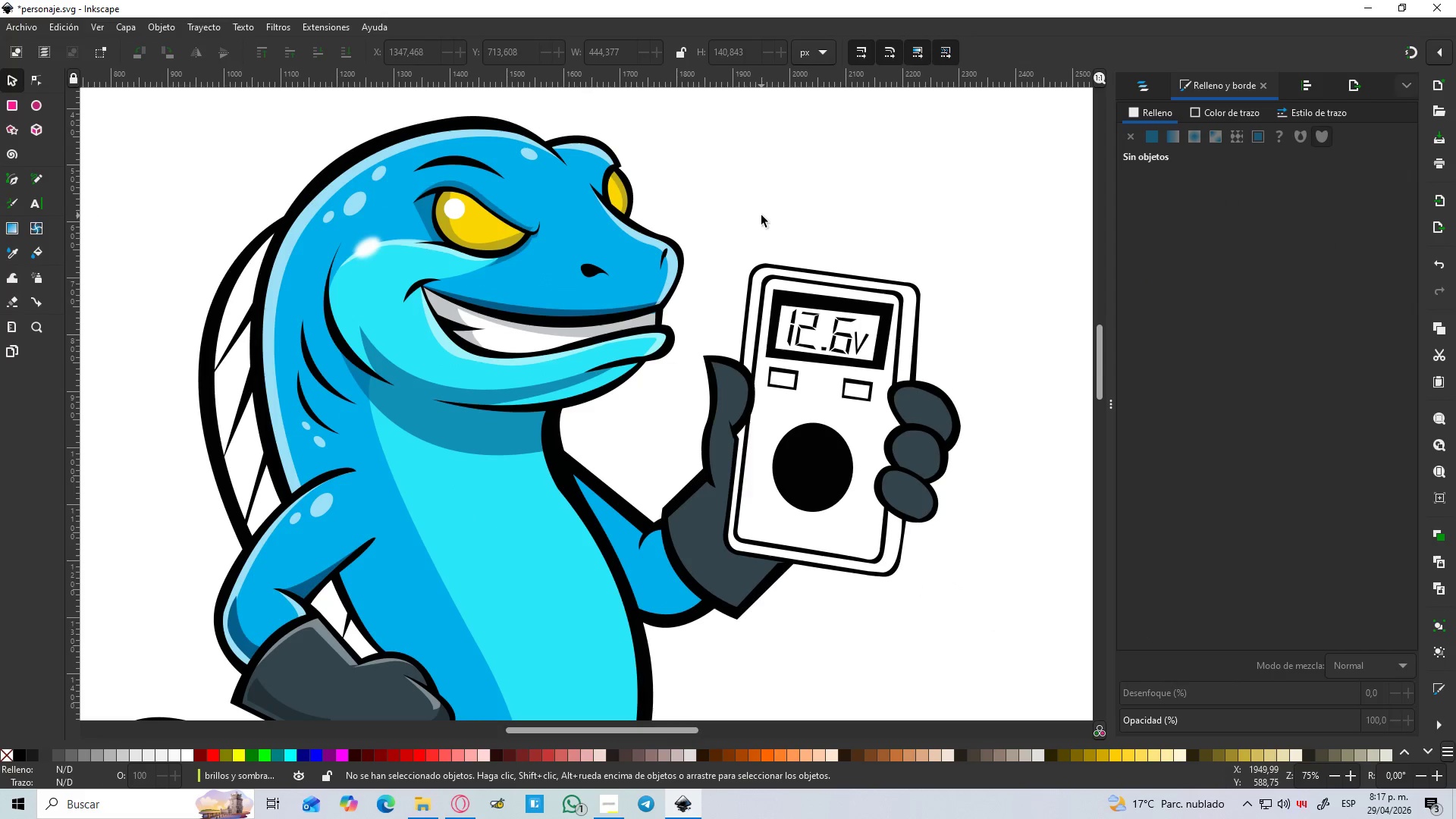 
hold_key(key=ControlLeft, duration=1.5)
scroll: coordinate [753, 218], scroll_direction: down, amount: 2.0
 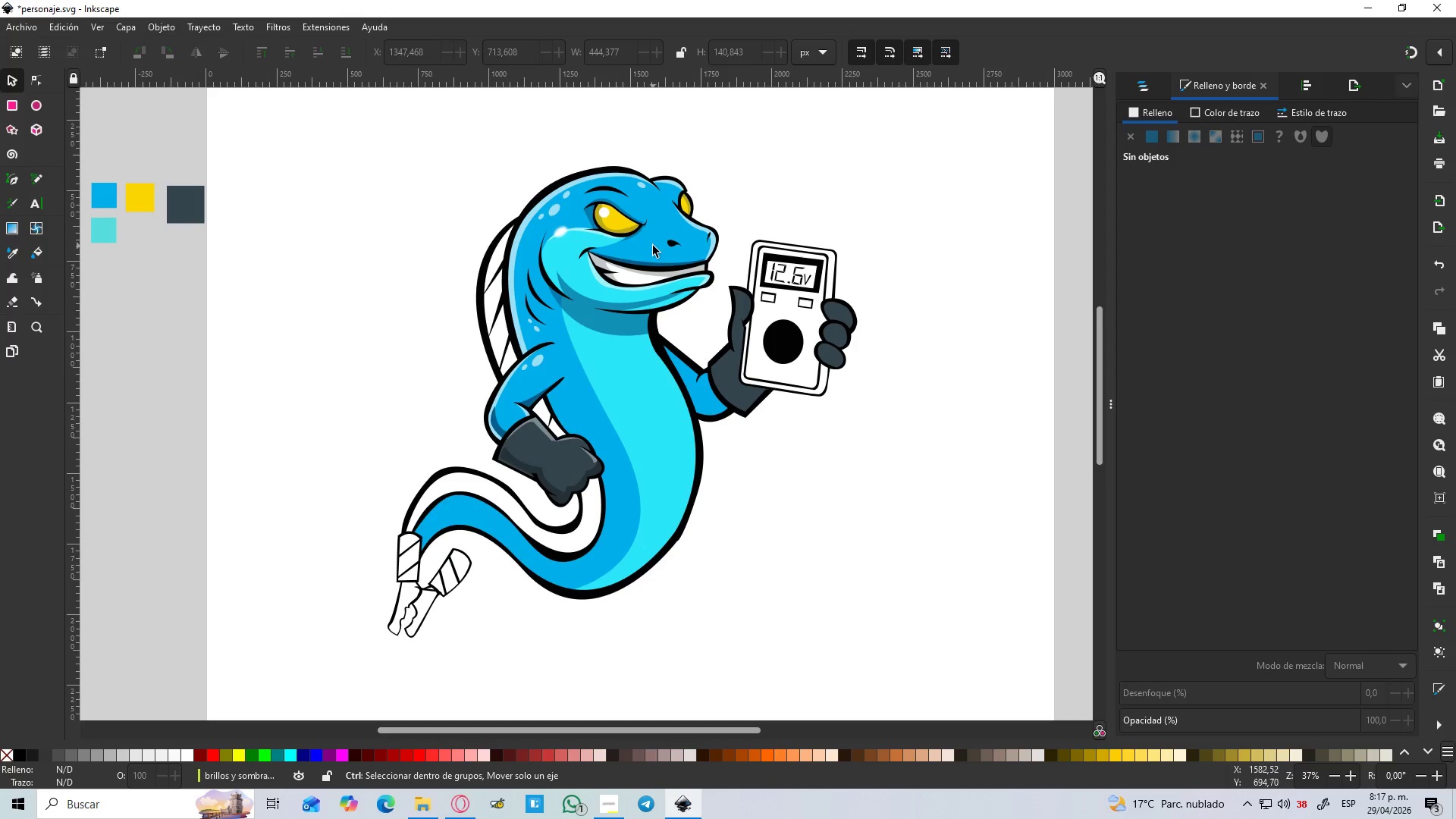 
hold_key(key=ControlLeft, duration=1.34)
 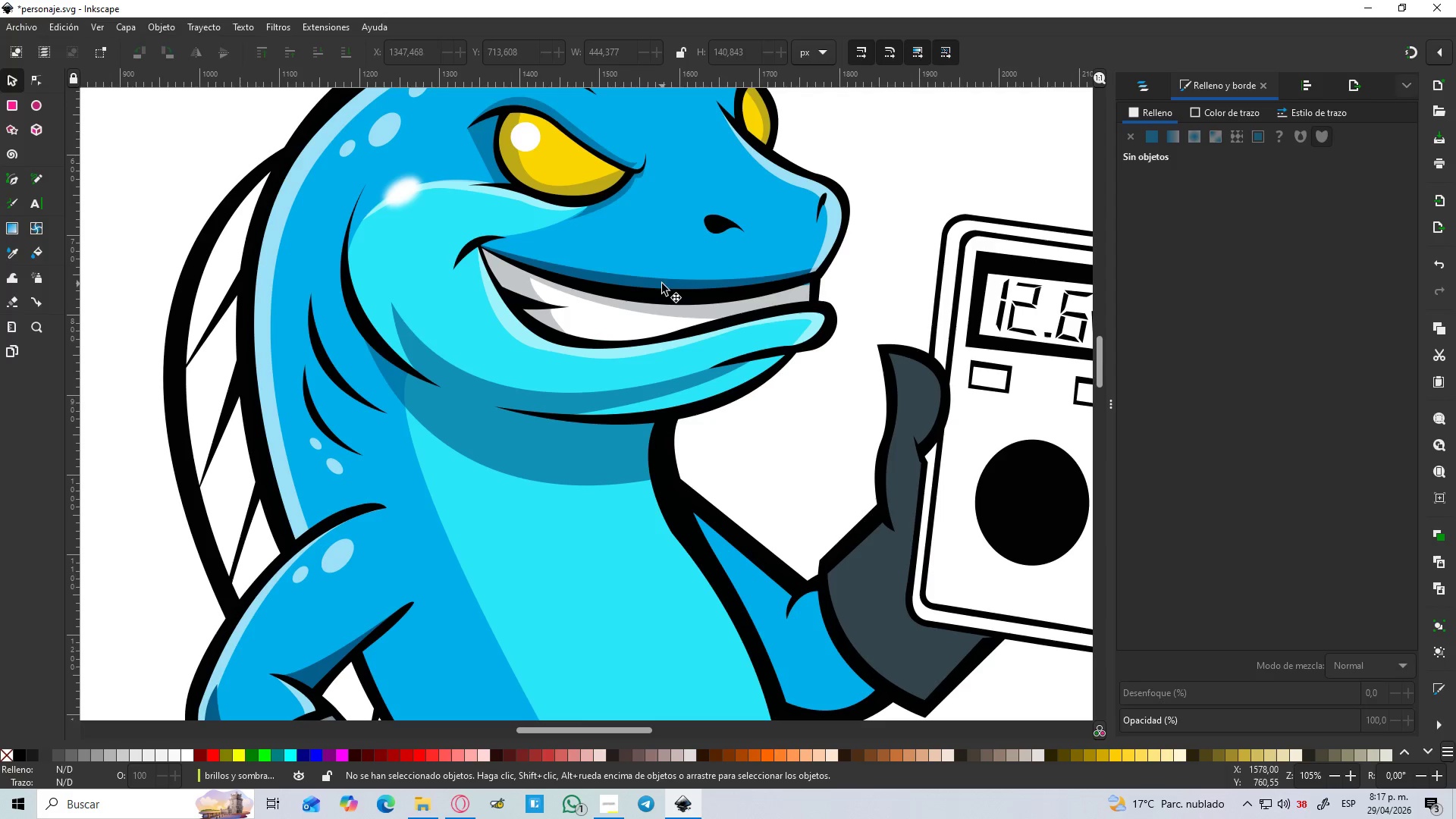 
scroll: coordinate [629, 271], scroll_direction: up, amount: 3.0
 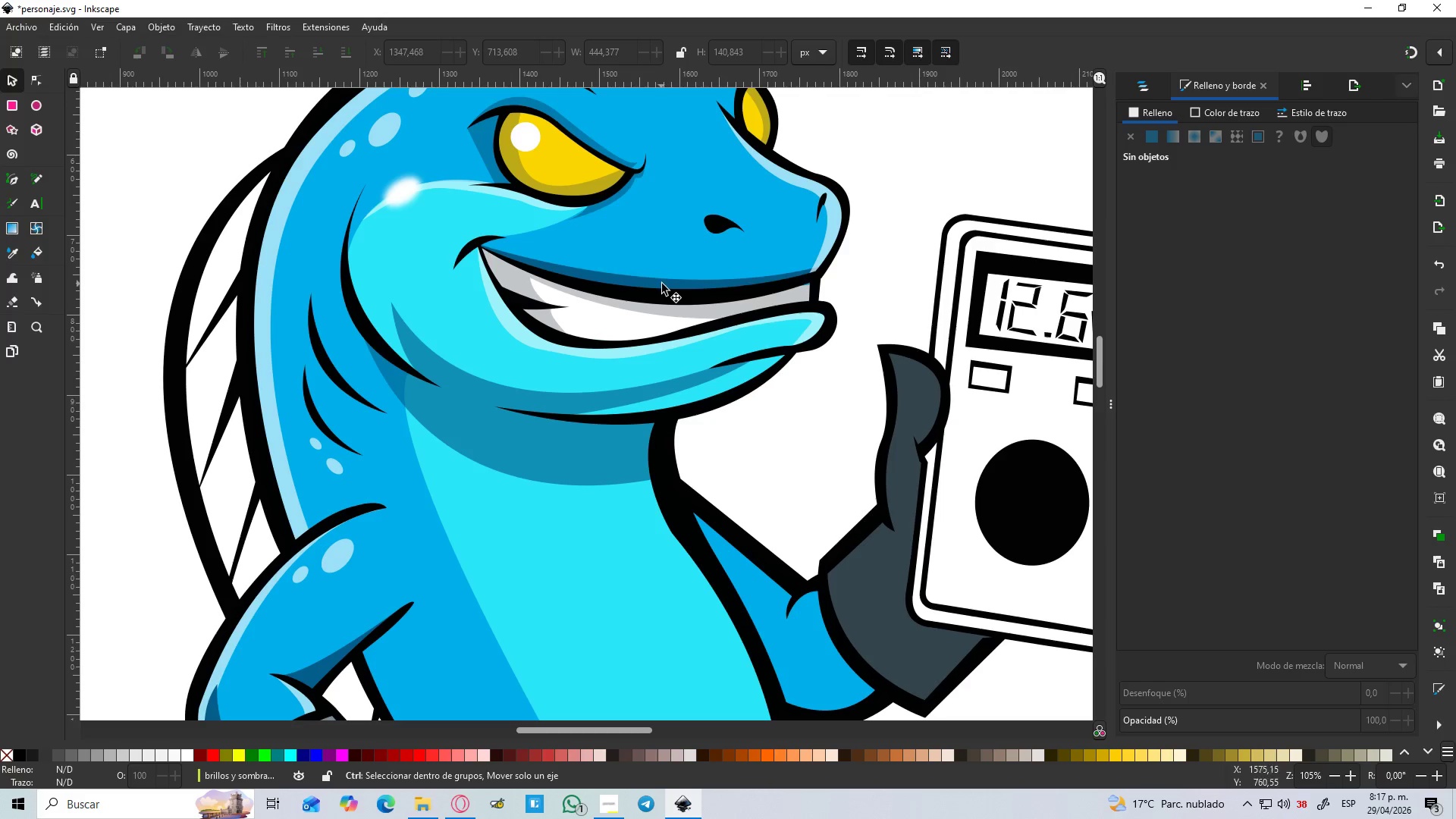 
left_click([662, 284])
 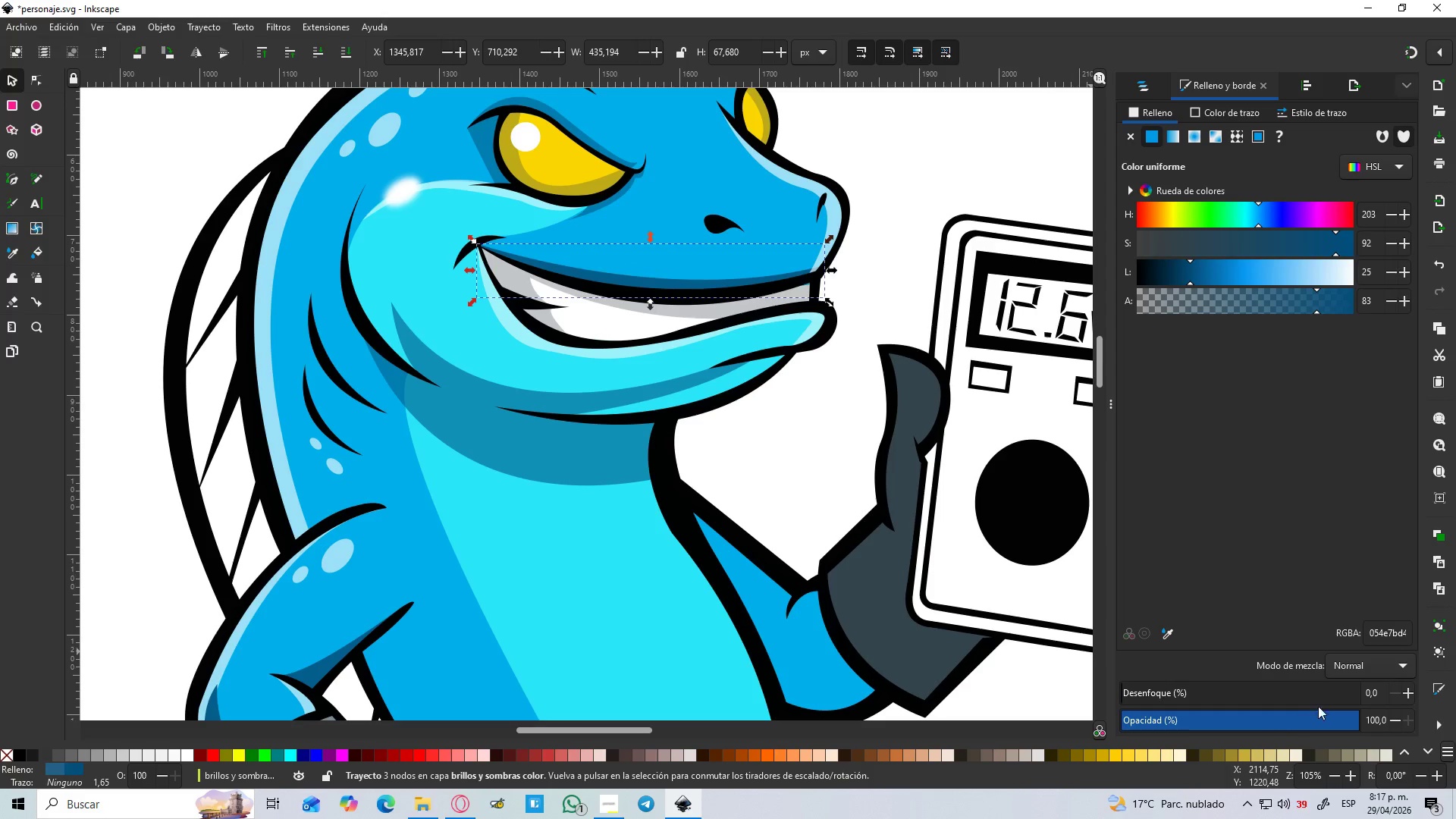 
left_click_drag(start_coordinate=[1338, 714], to_coordinate=[1306, 721])
 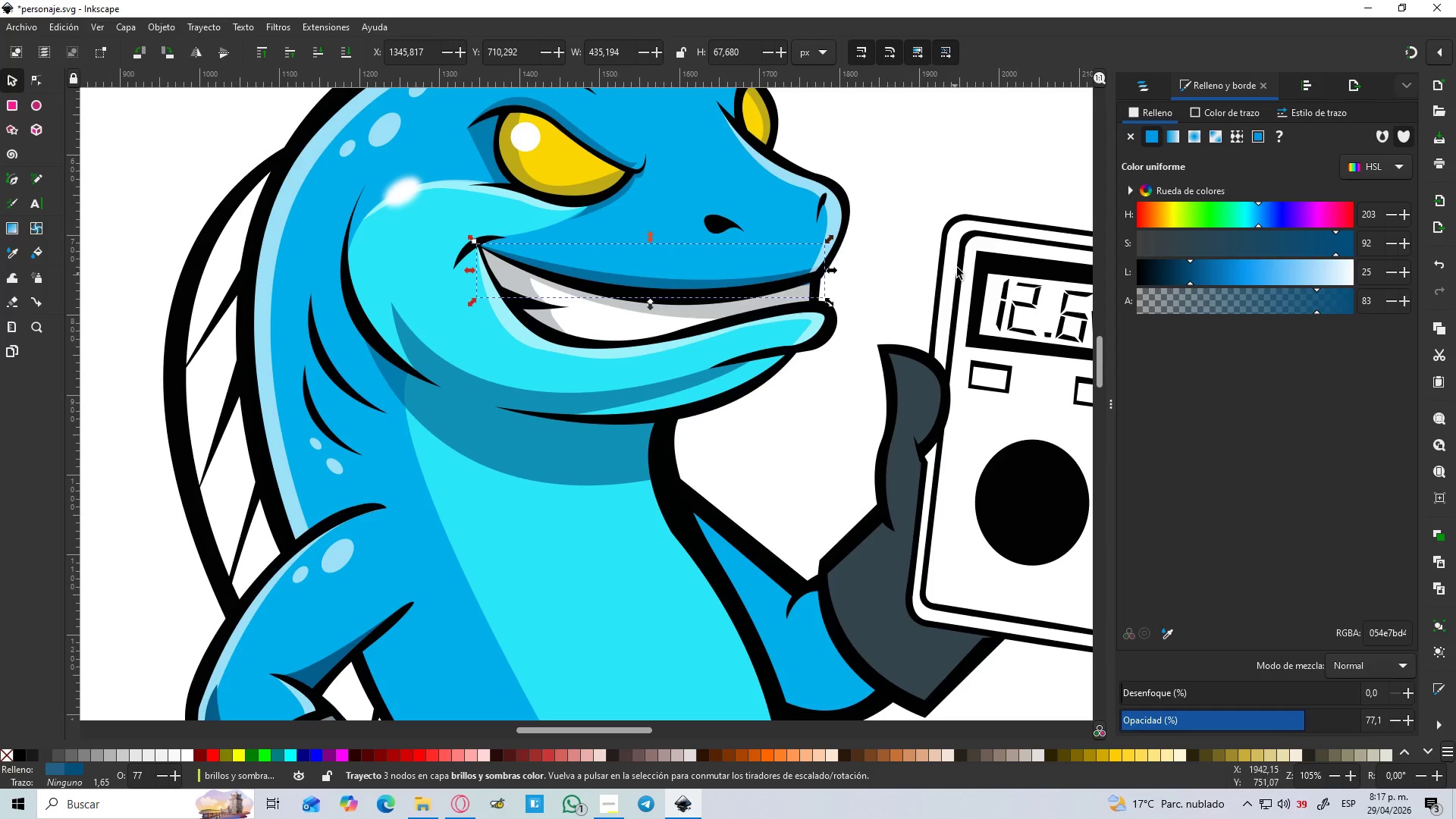 
left_click([918, 184])
 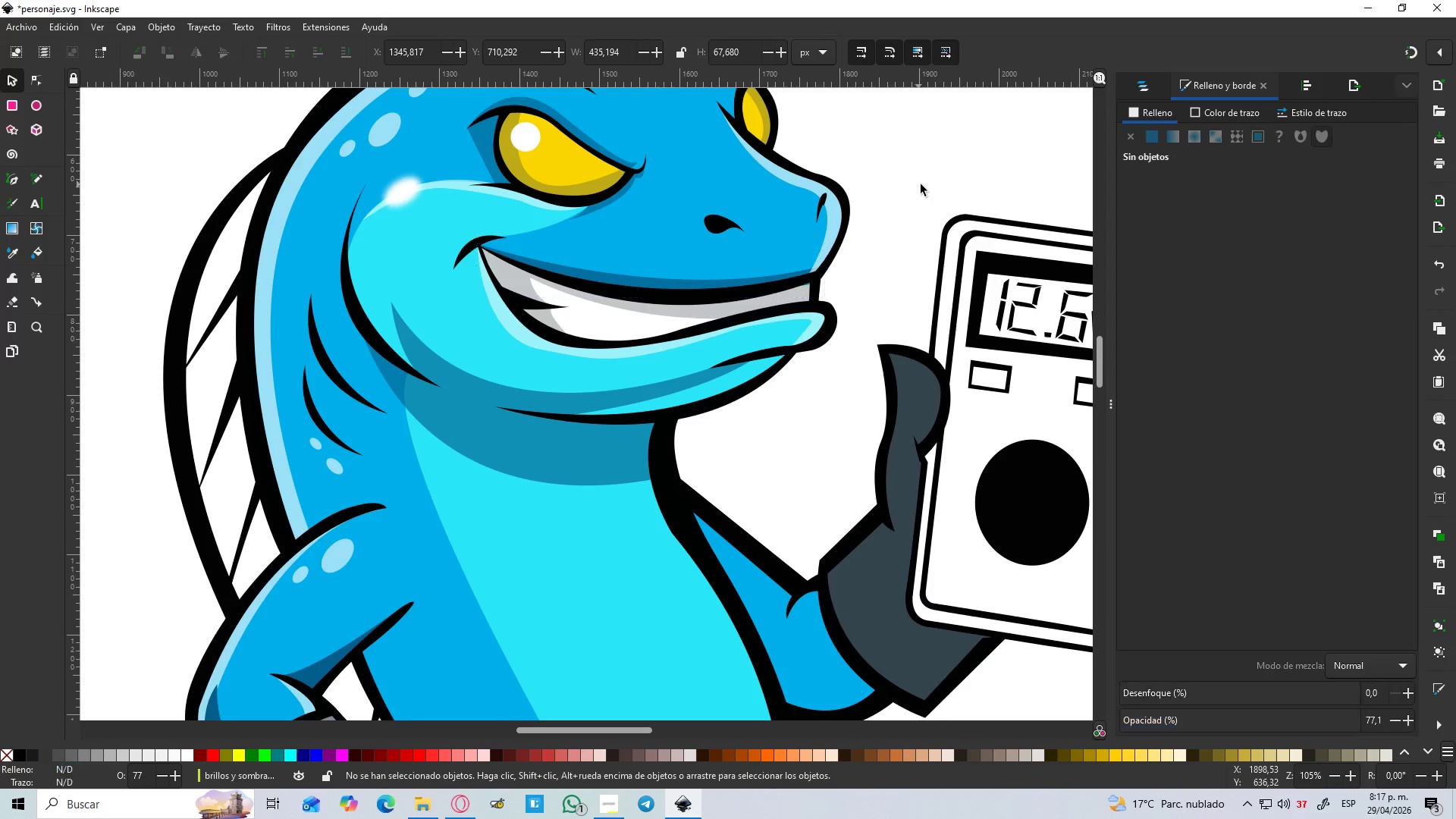 
hold_key(key=ControlLeft, duration=0.69)
scroll: coordinate [905, 191], scroll_direction: down, amount: 2.0
 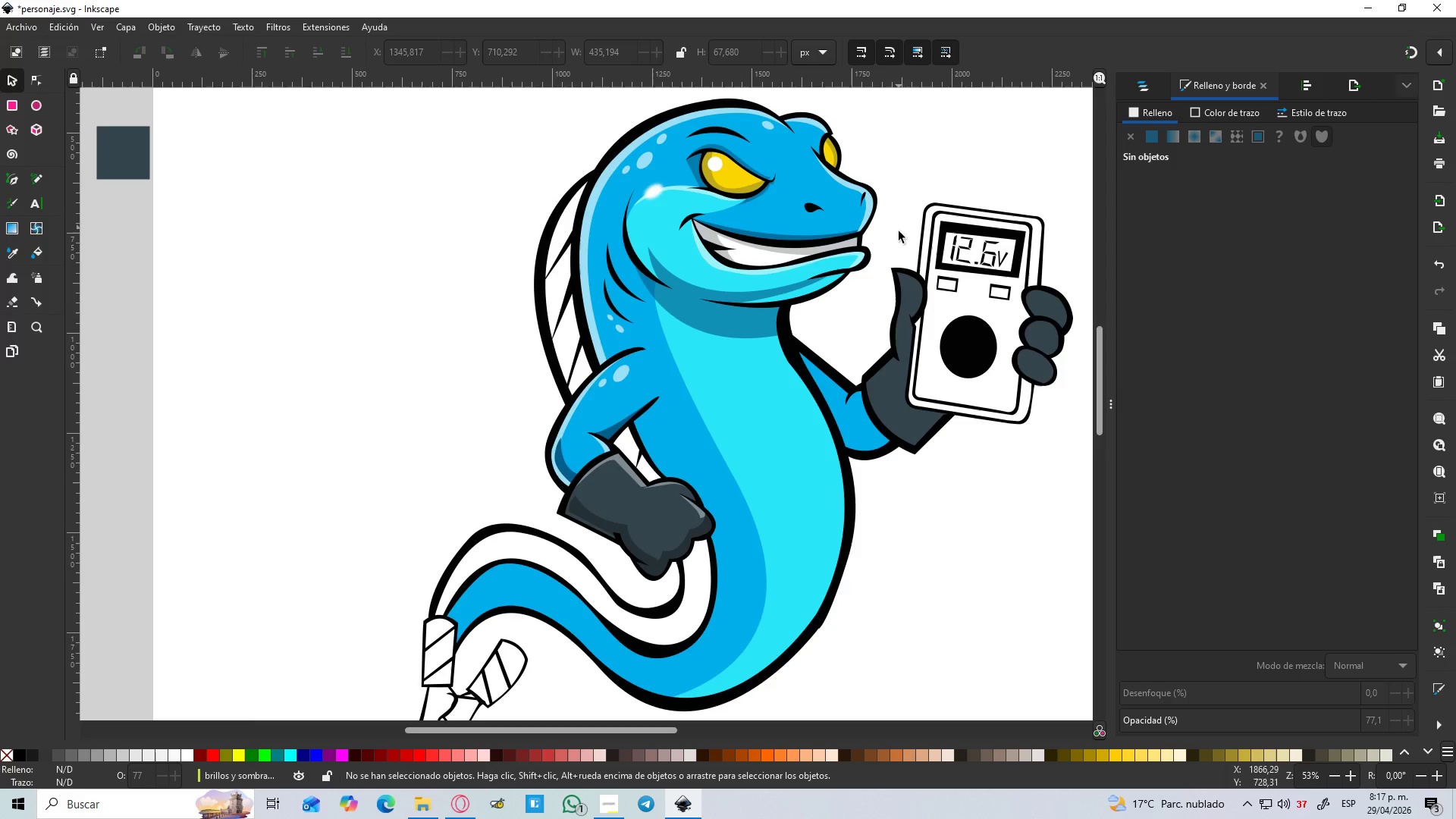 
hold_key(key=Space, duration=0.44)
 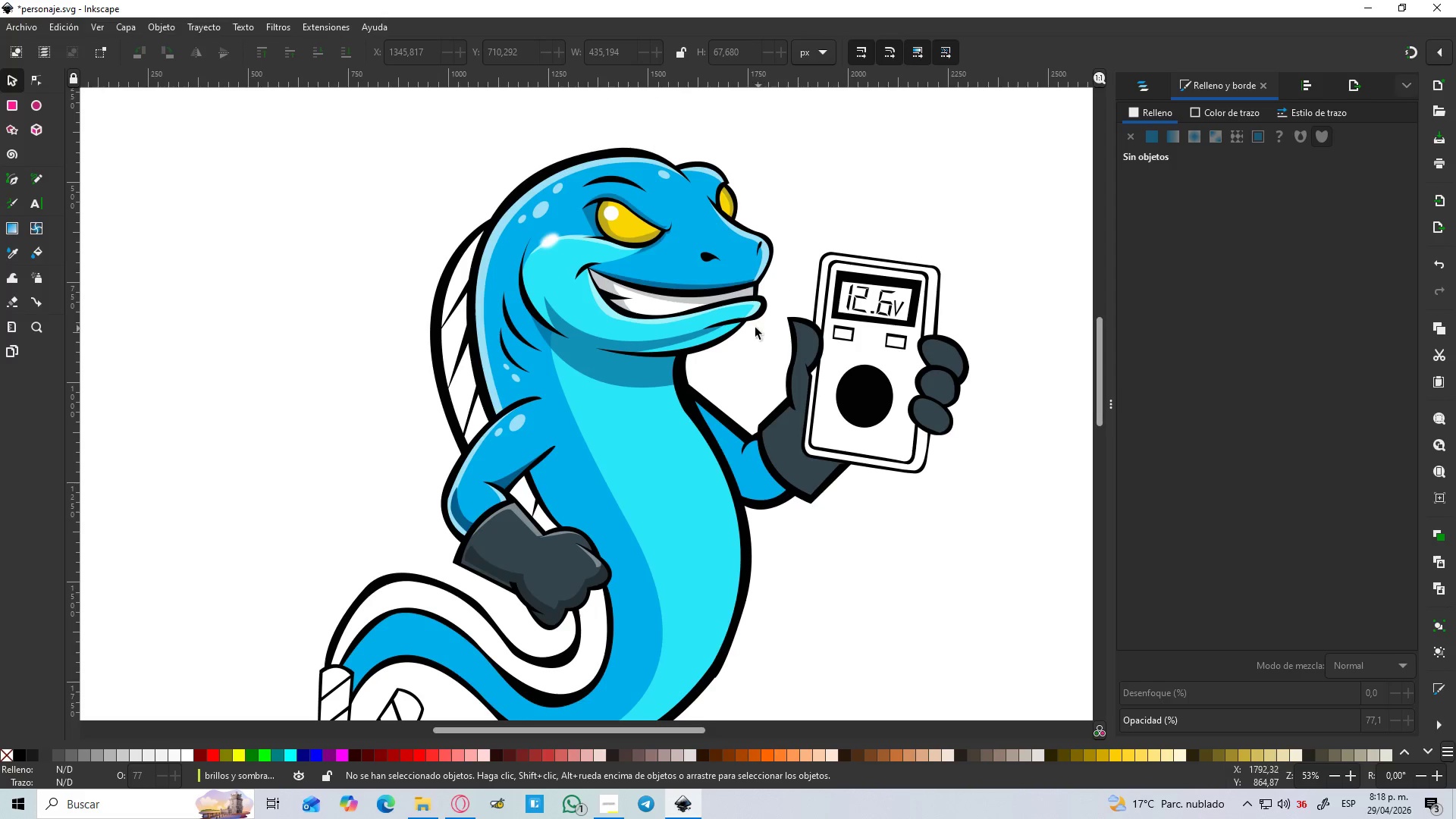 
hold_key(key=ControlLeft, duration=1.52)
 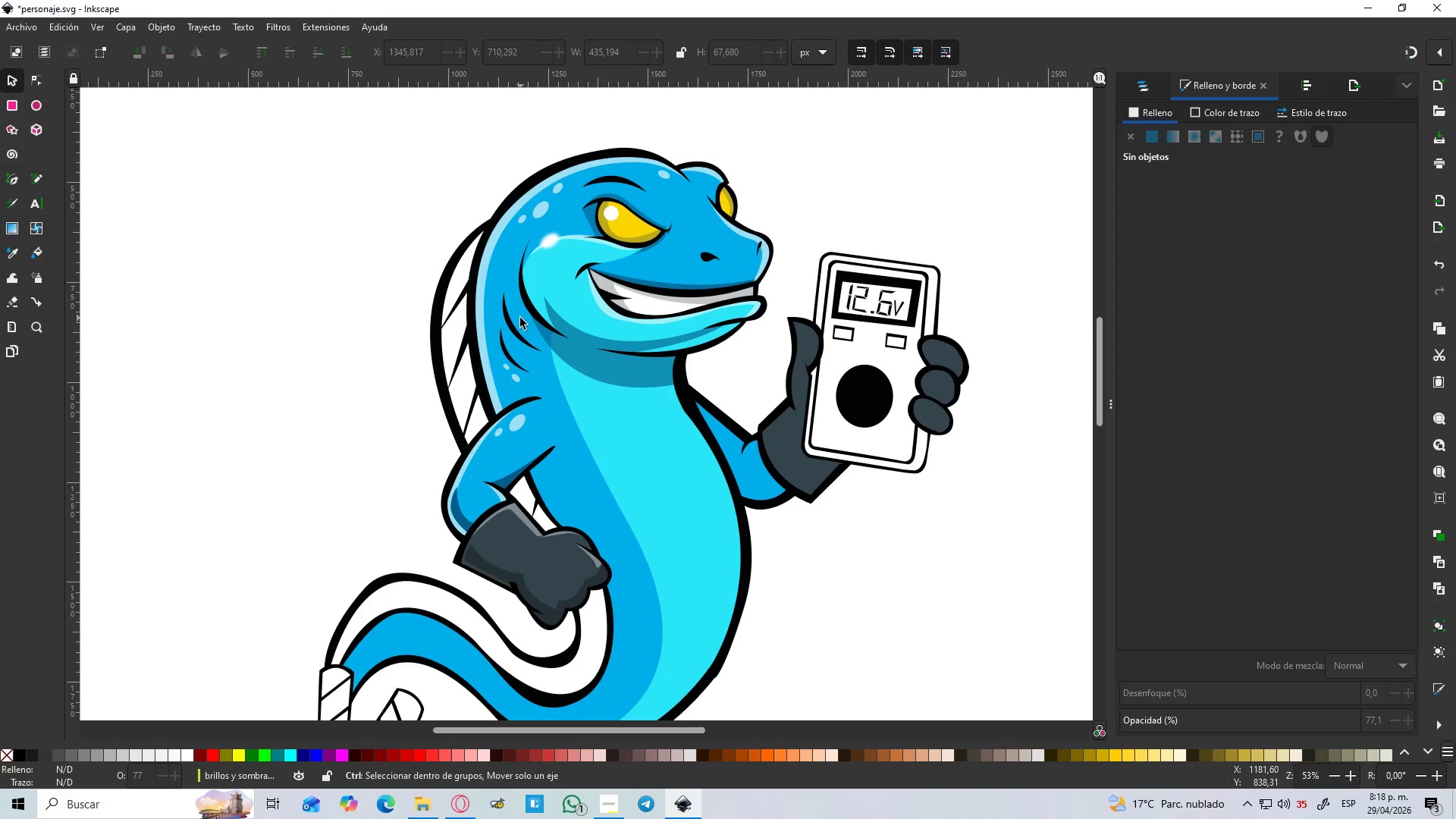 
hold_key(key=ControlLeft, duration=1.5)
 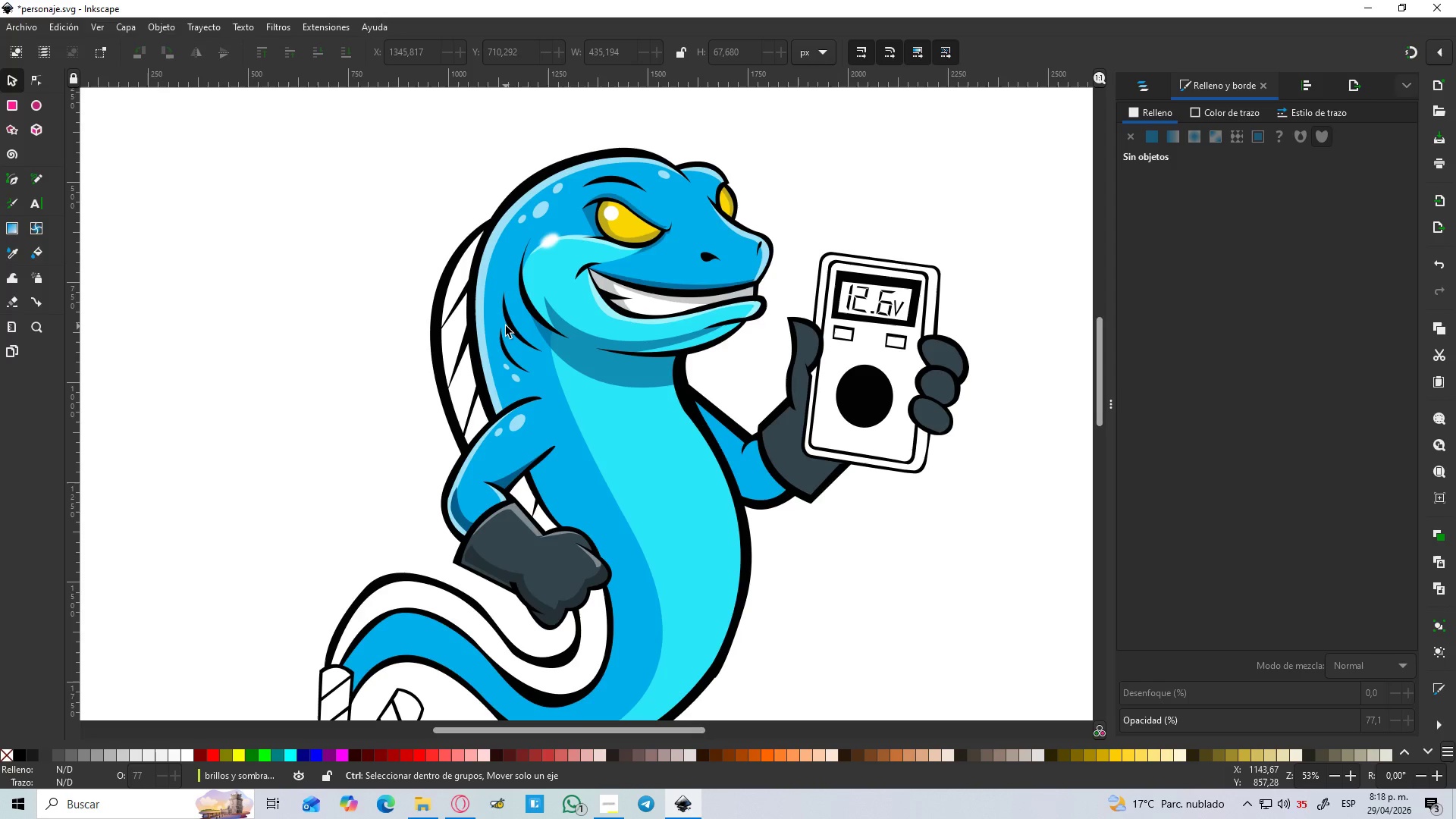 
hold_key(key=ControlLeft, duration=1.51)
 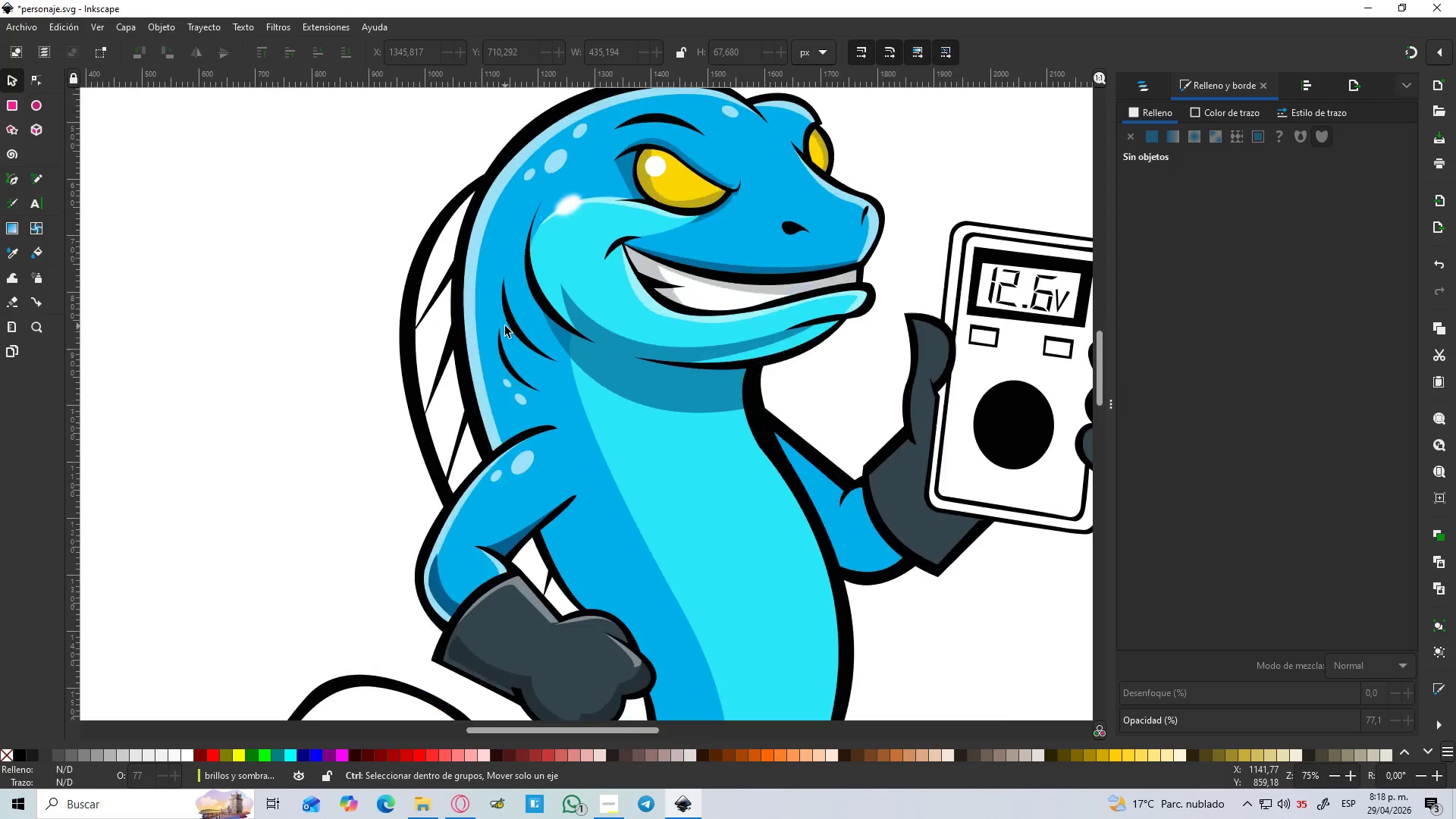 
hold_key(key=ControlLeft, duration=1.52)
scroll: coordinate [505, 326], scroll_direction: up, amount: 3.0
 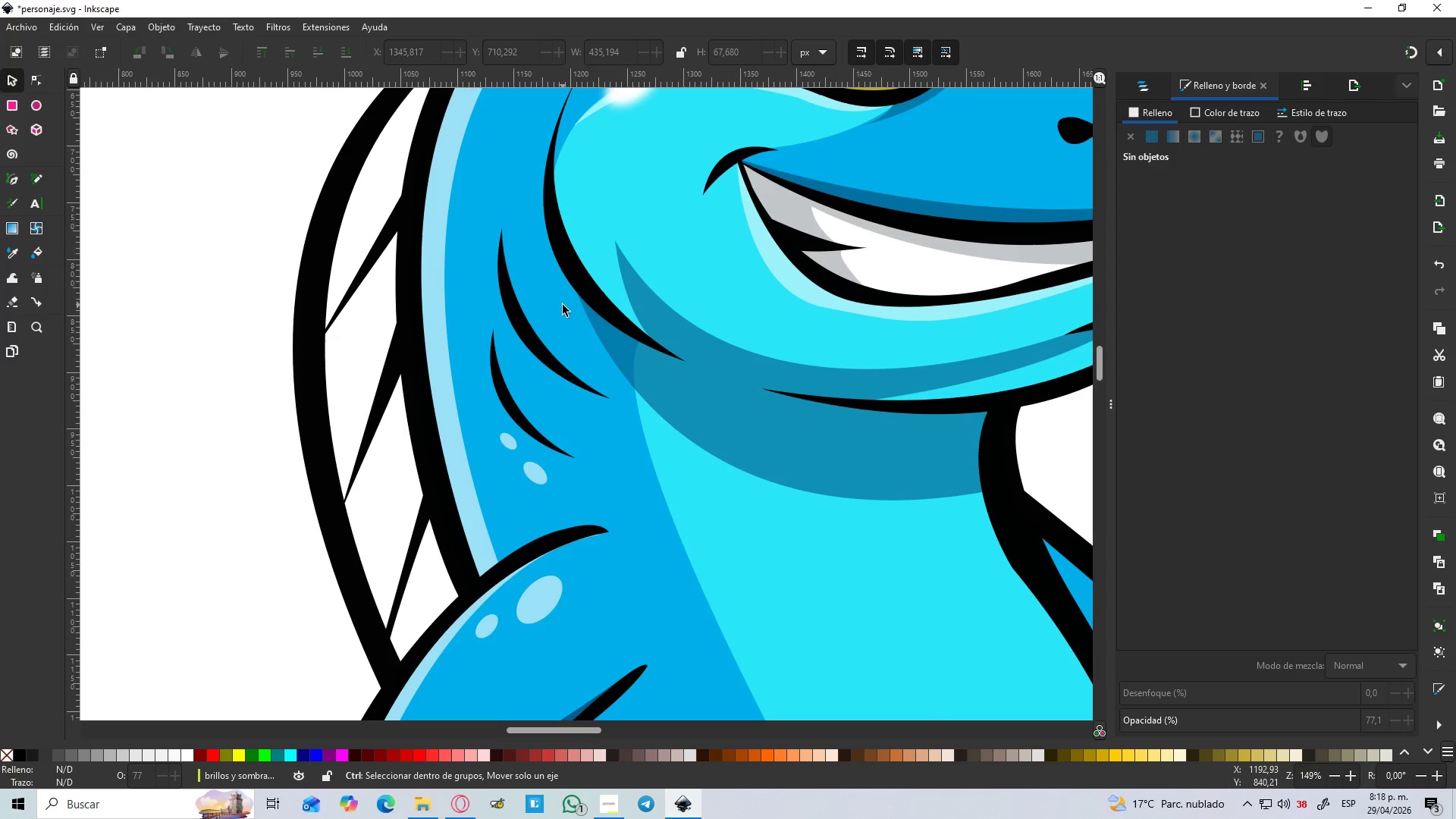 
hold_key(key=ControlLeft, duration=0.44)
 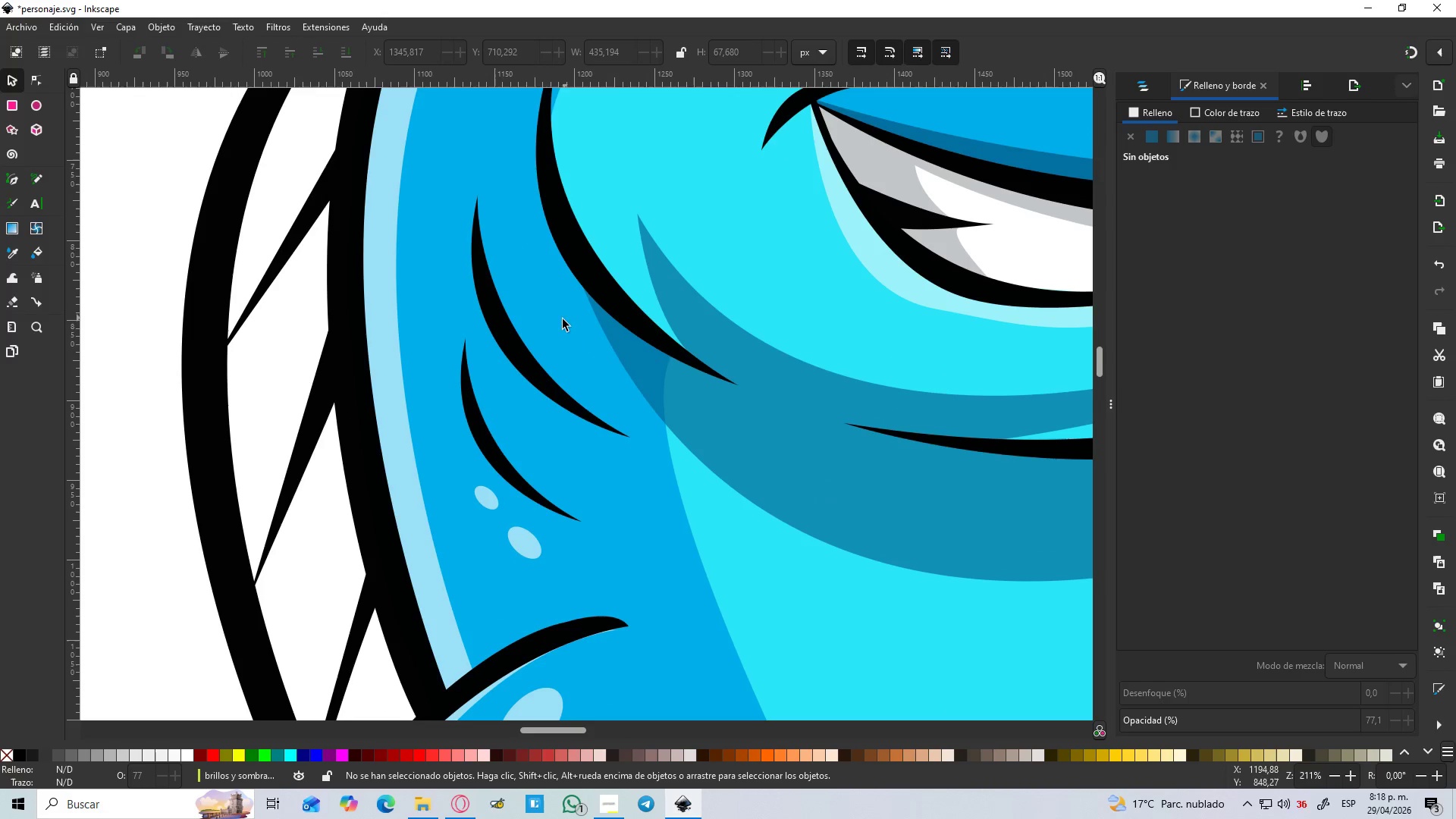 
scroll: coordinate [563, 305], scroll_direction: up, amount: 1.0
 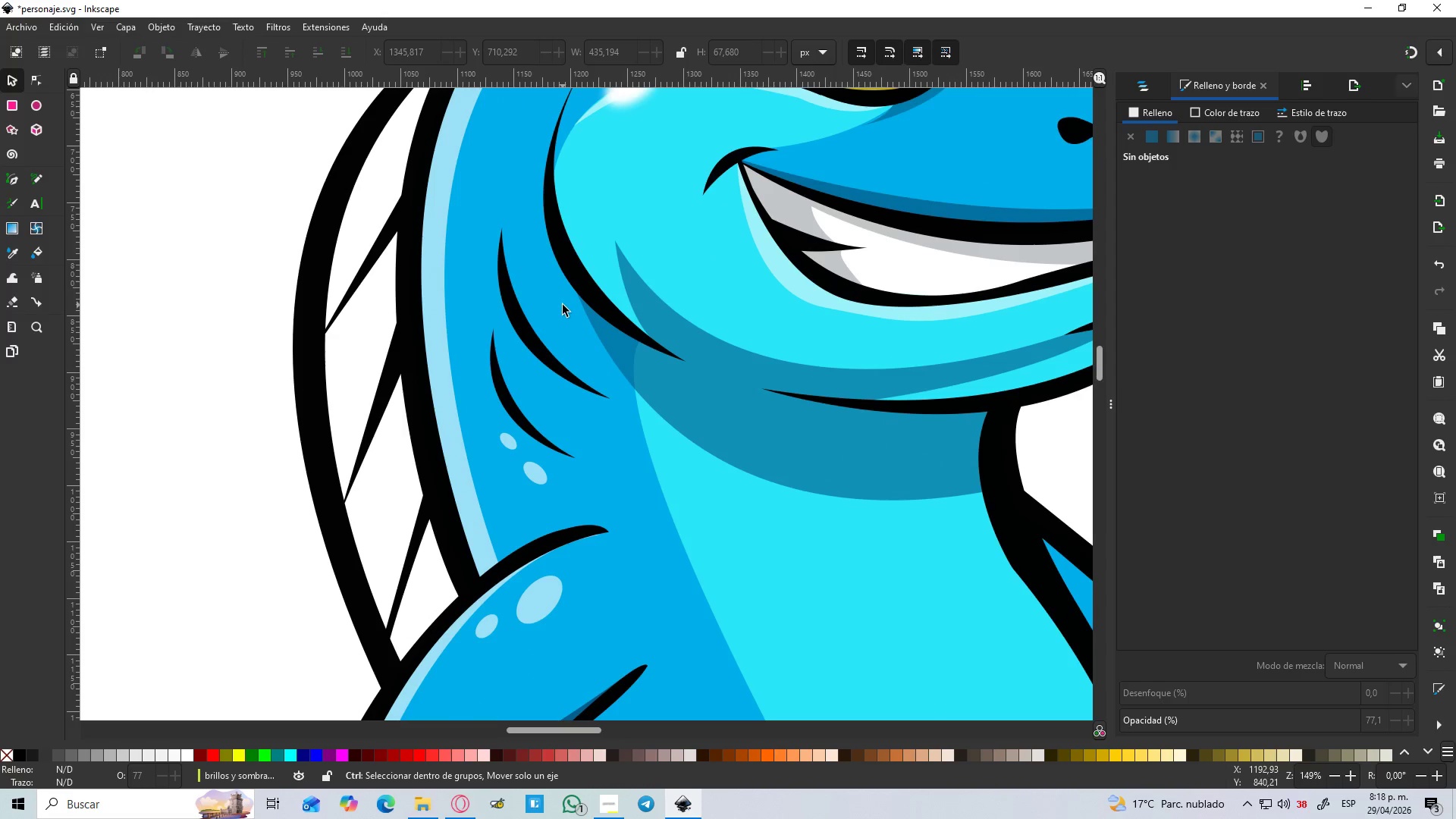 
key(B)
 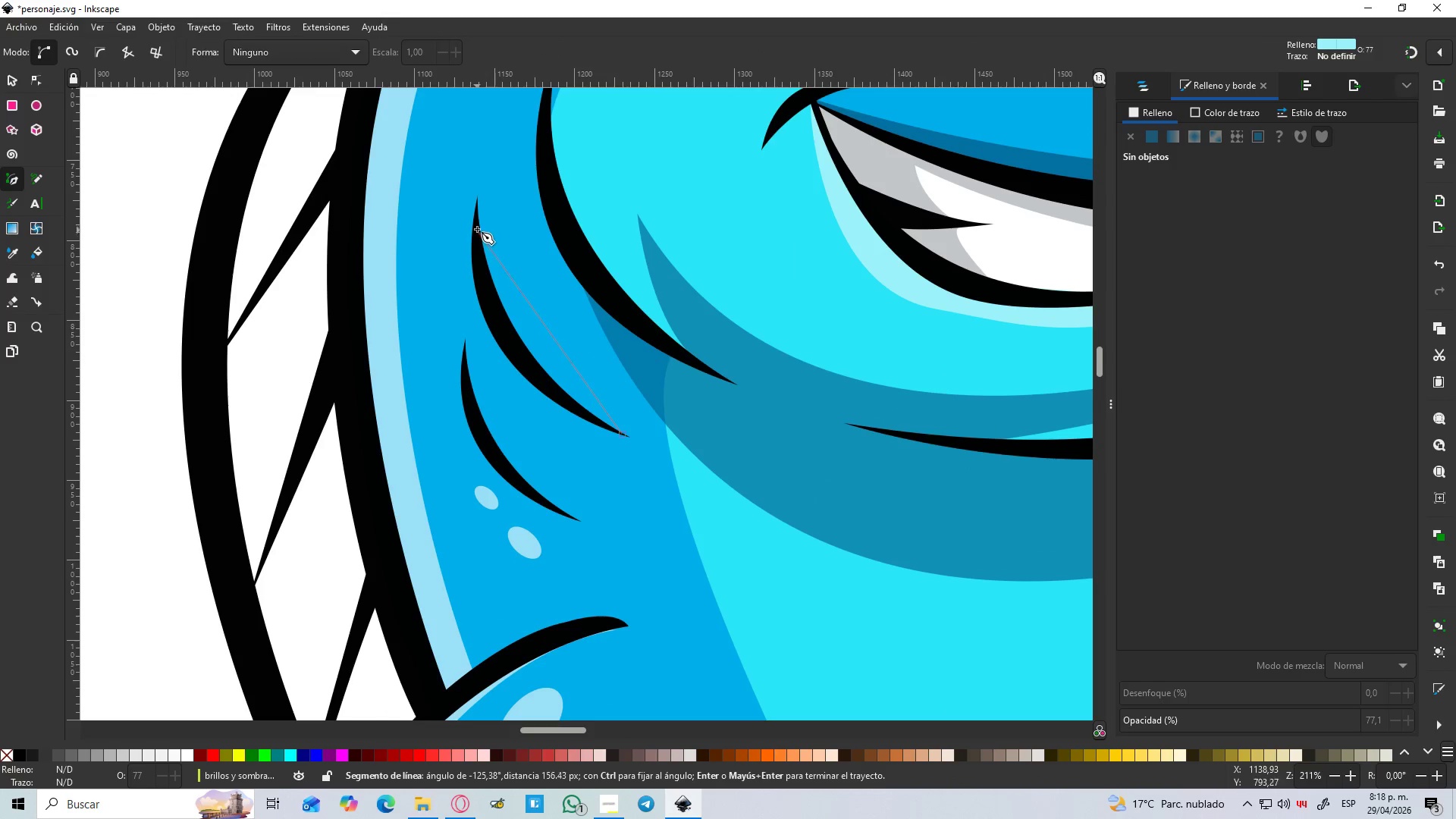 
wait(5.08)
 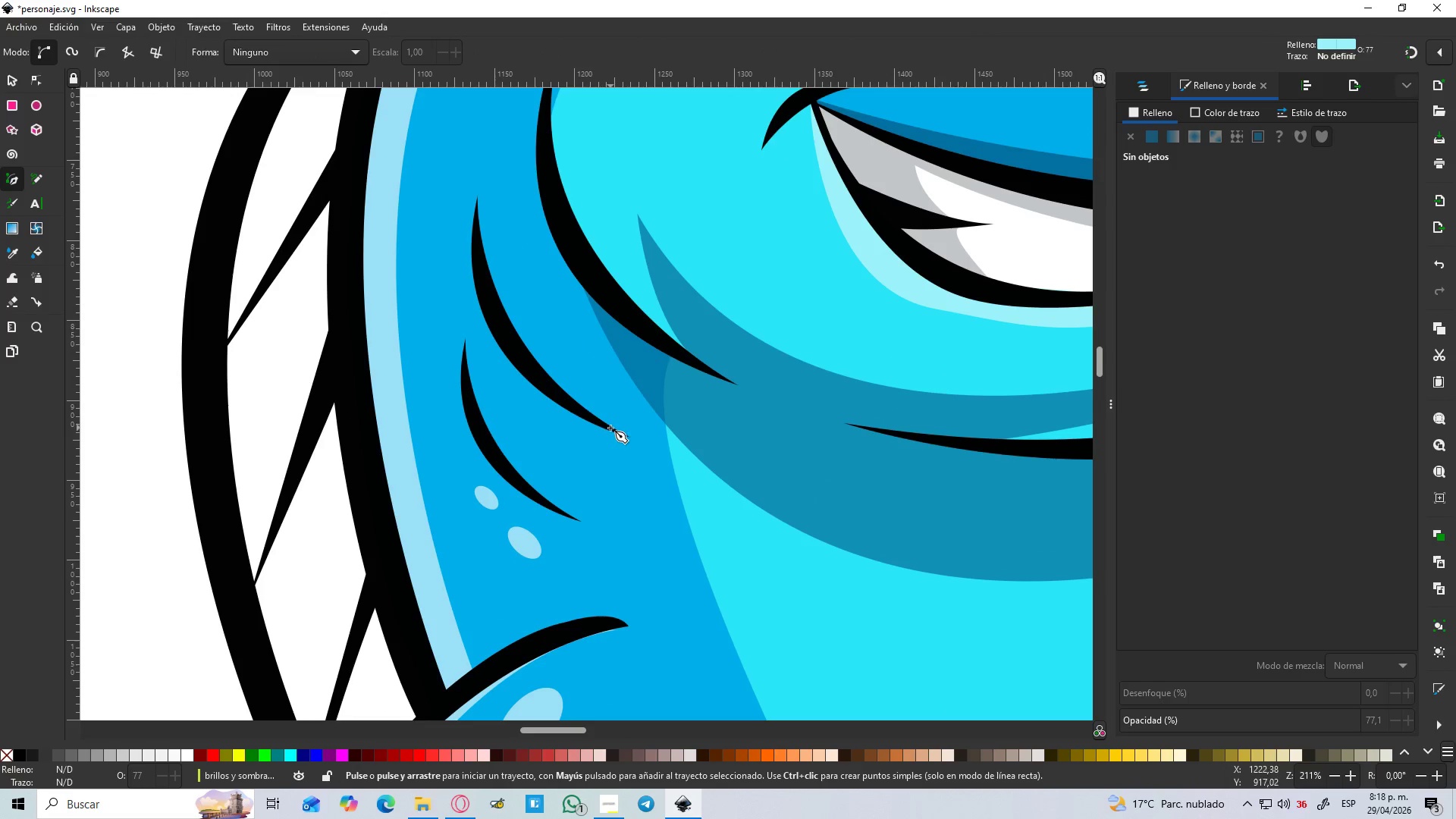 
left_click_drag(start_coordinate=[475, 218], to_coordinate=[475, 142])
 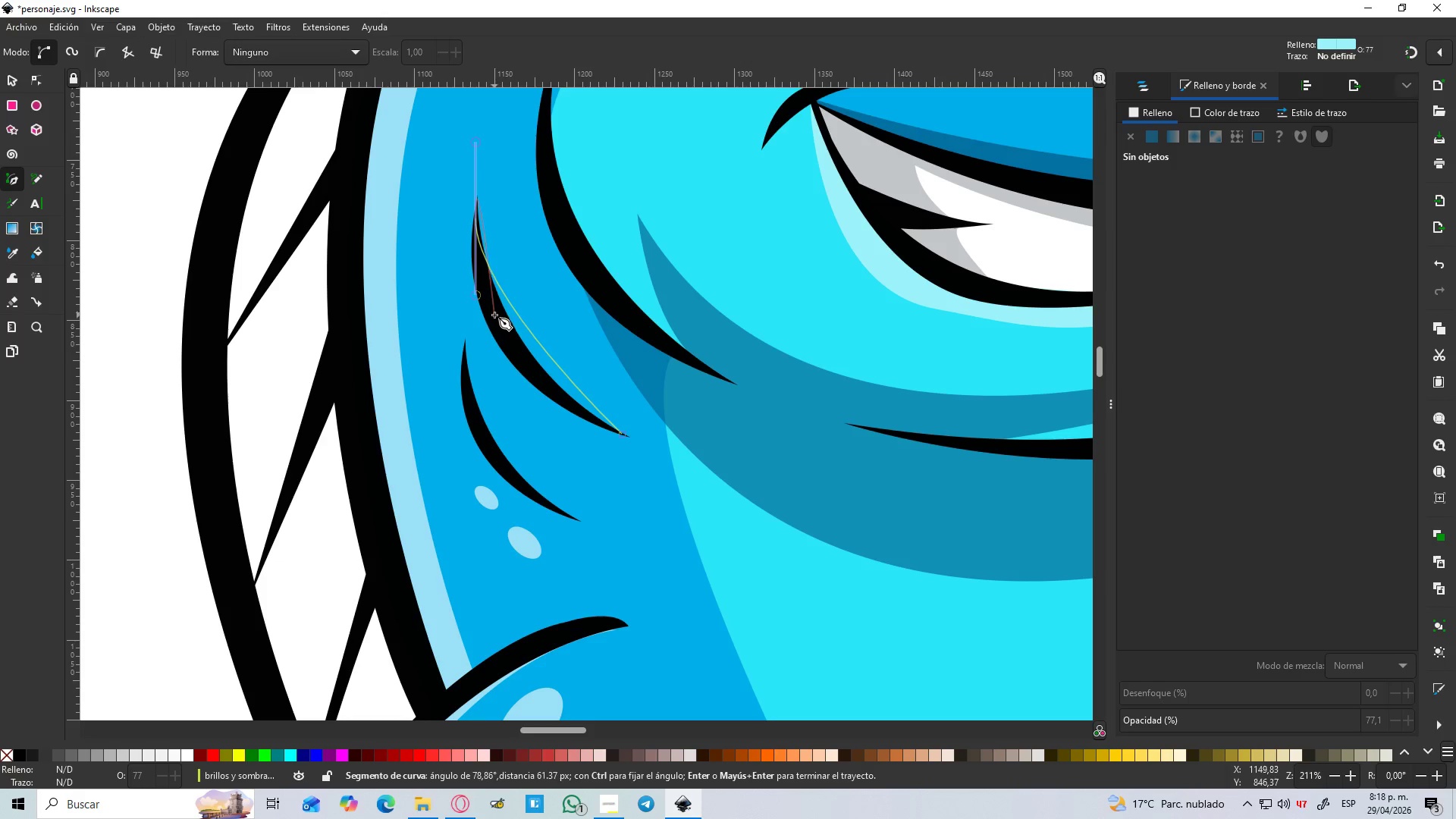 
key(Shift+ShiftLeft)
 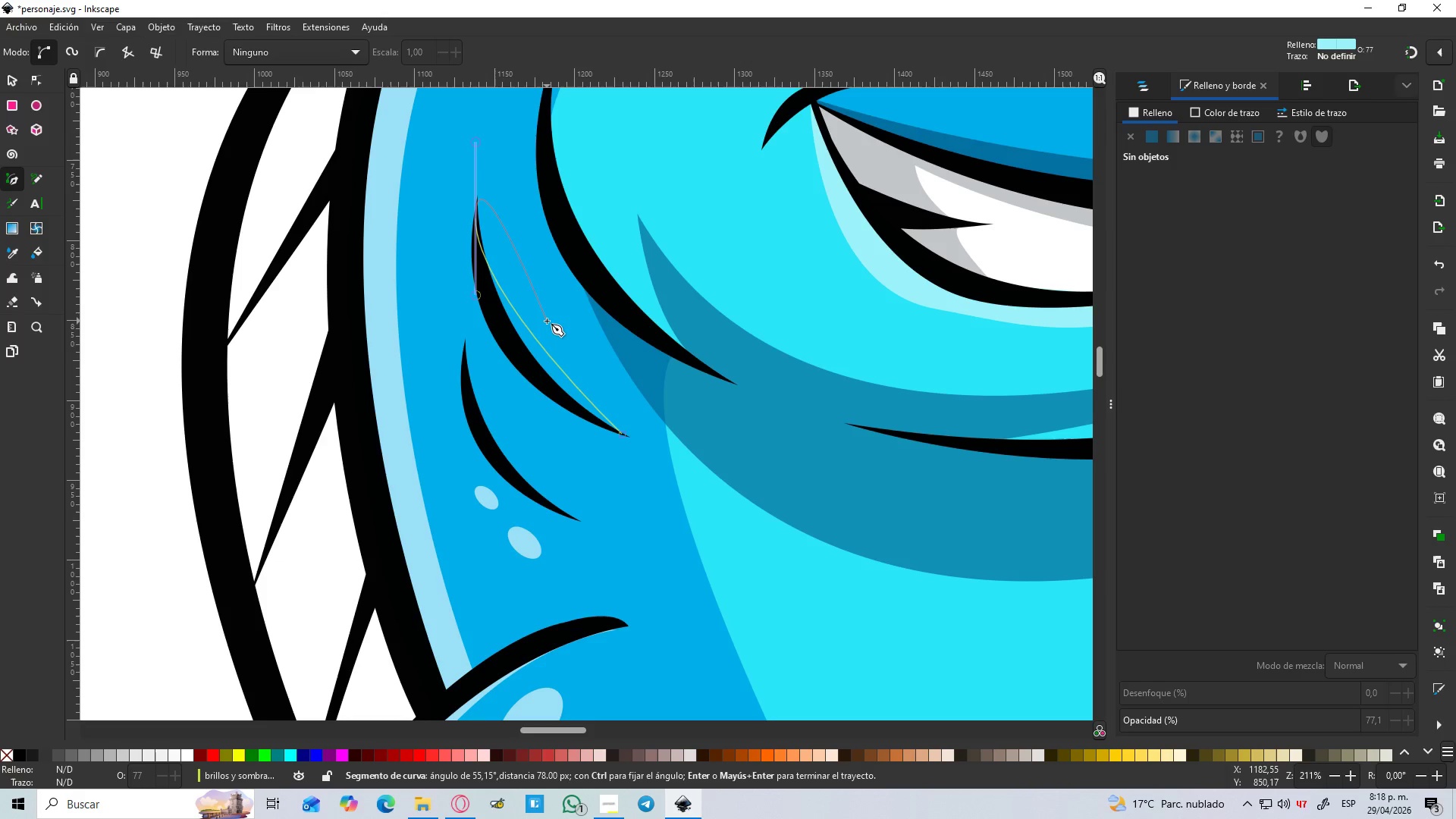 
key(Shift+L)
 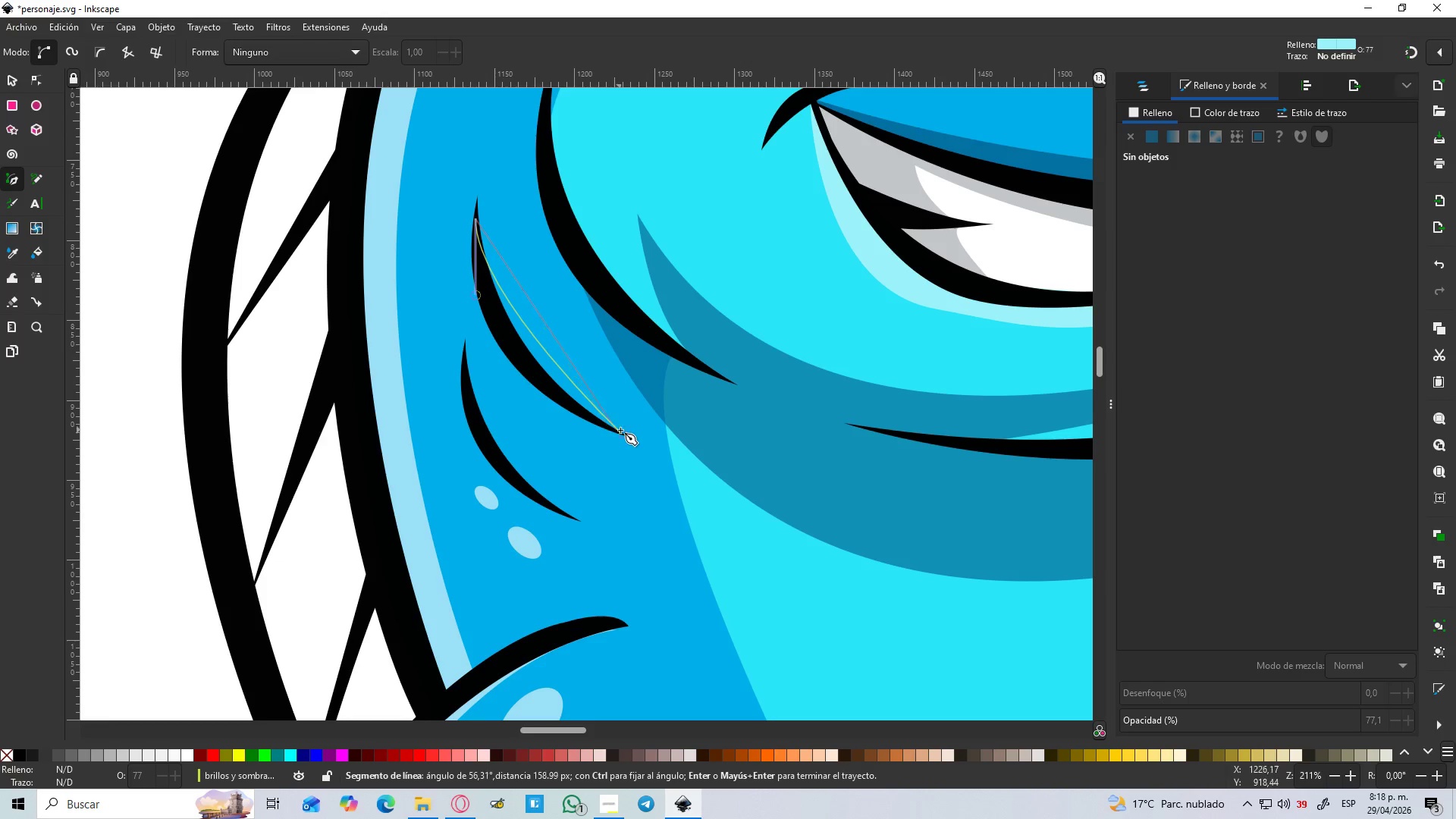 
left_click_drag(start_coordinate=[623, 438], to_coordinate=[794, 520])
 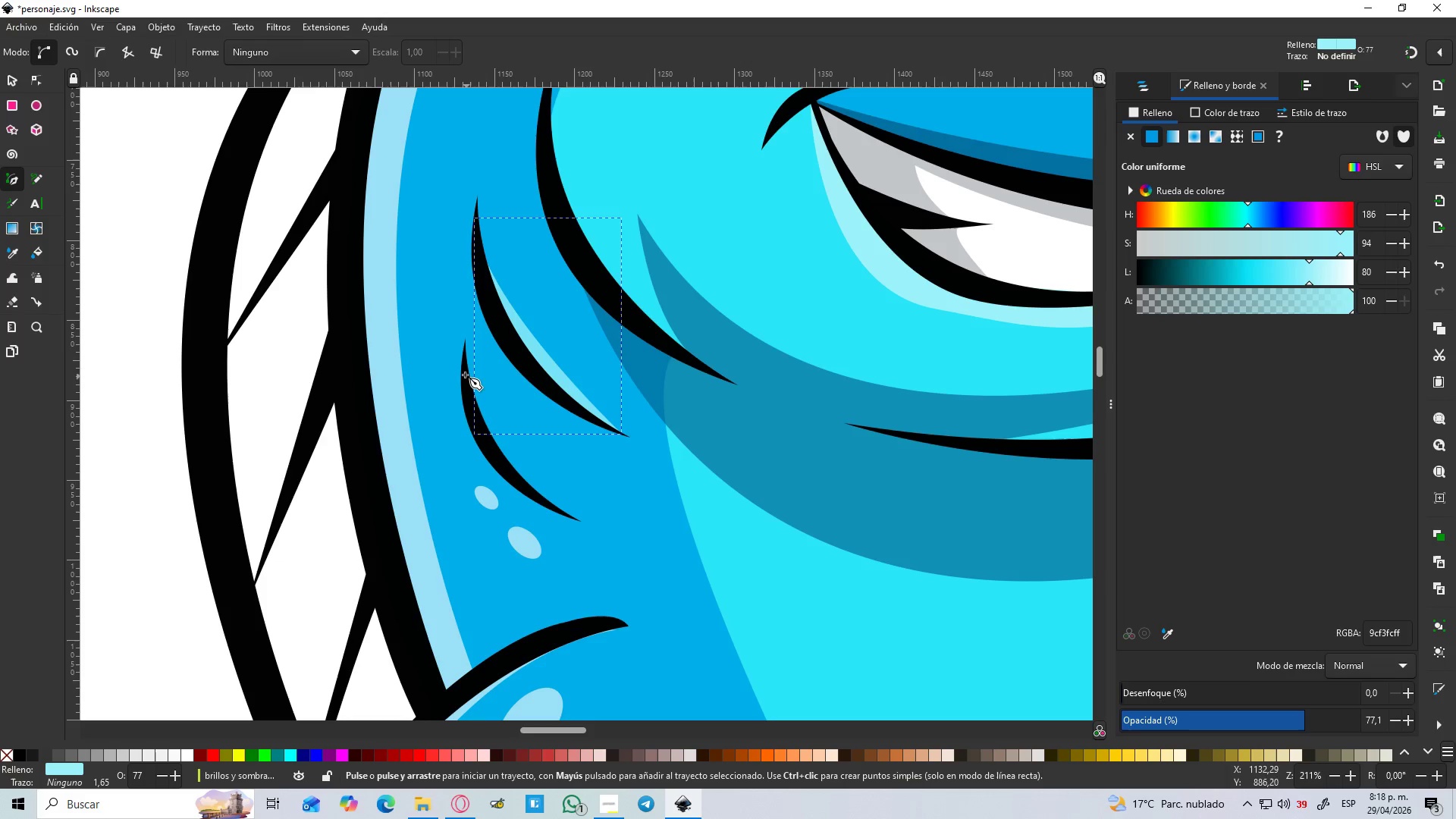 
left_click([464, 368])
 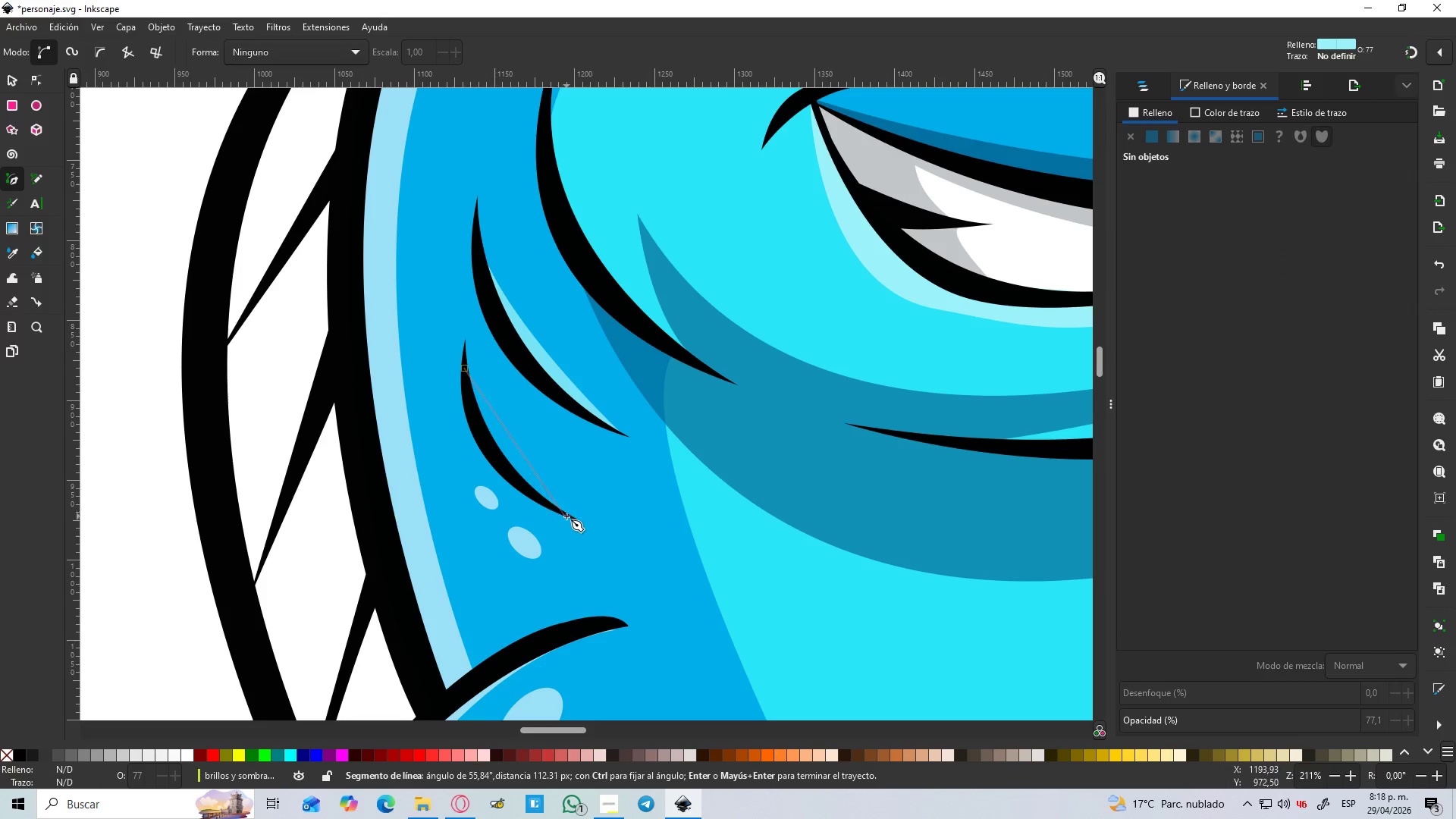 
left_click_drag(start_coordinate=[570, 516], to_coordinate=[676, 575])
 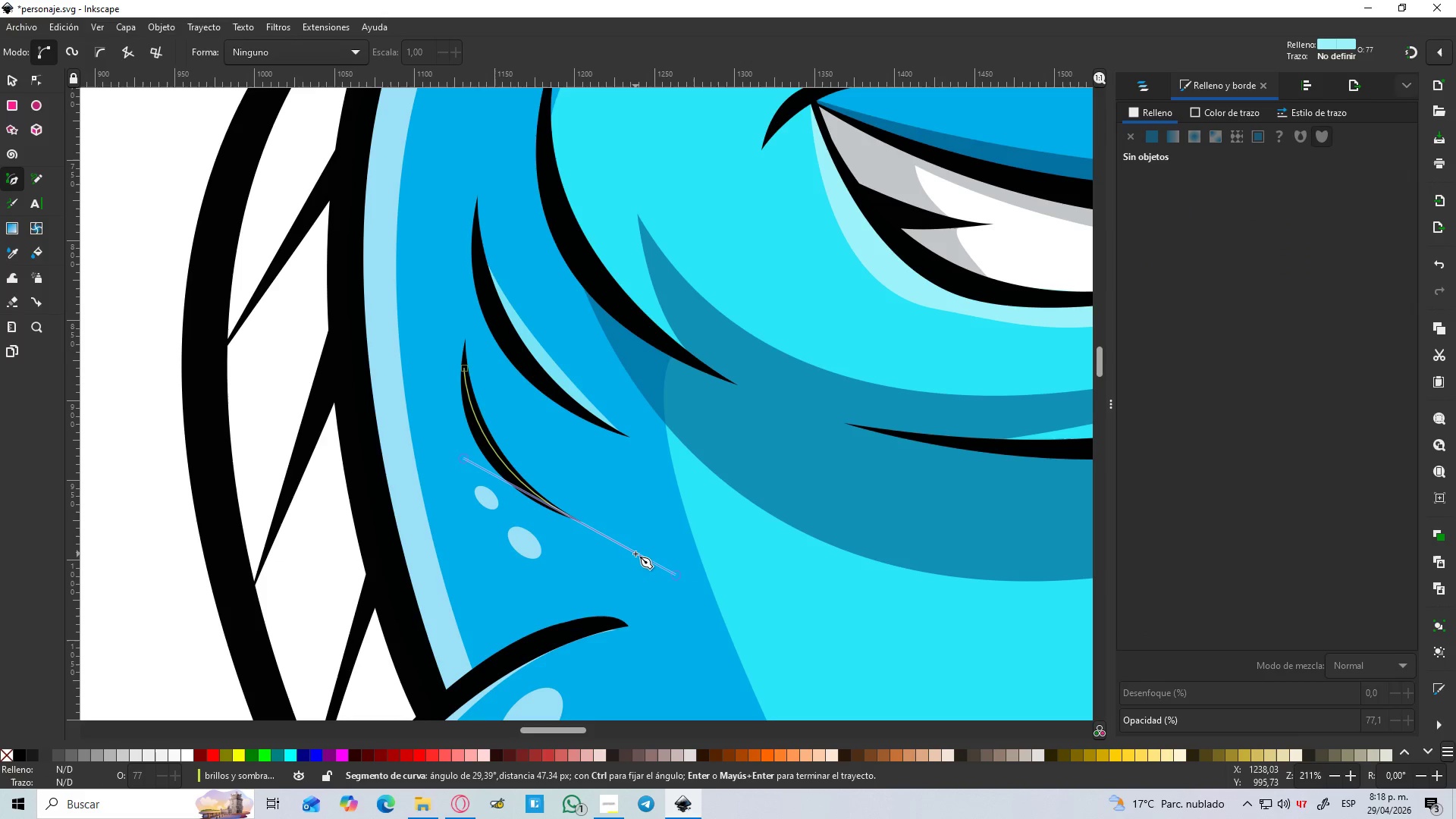 
key(Shift+L)
 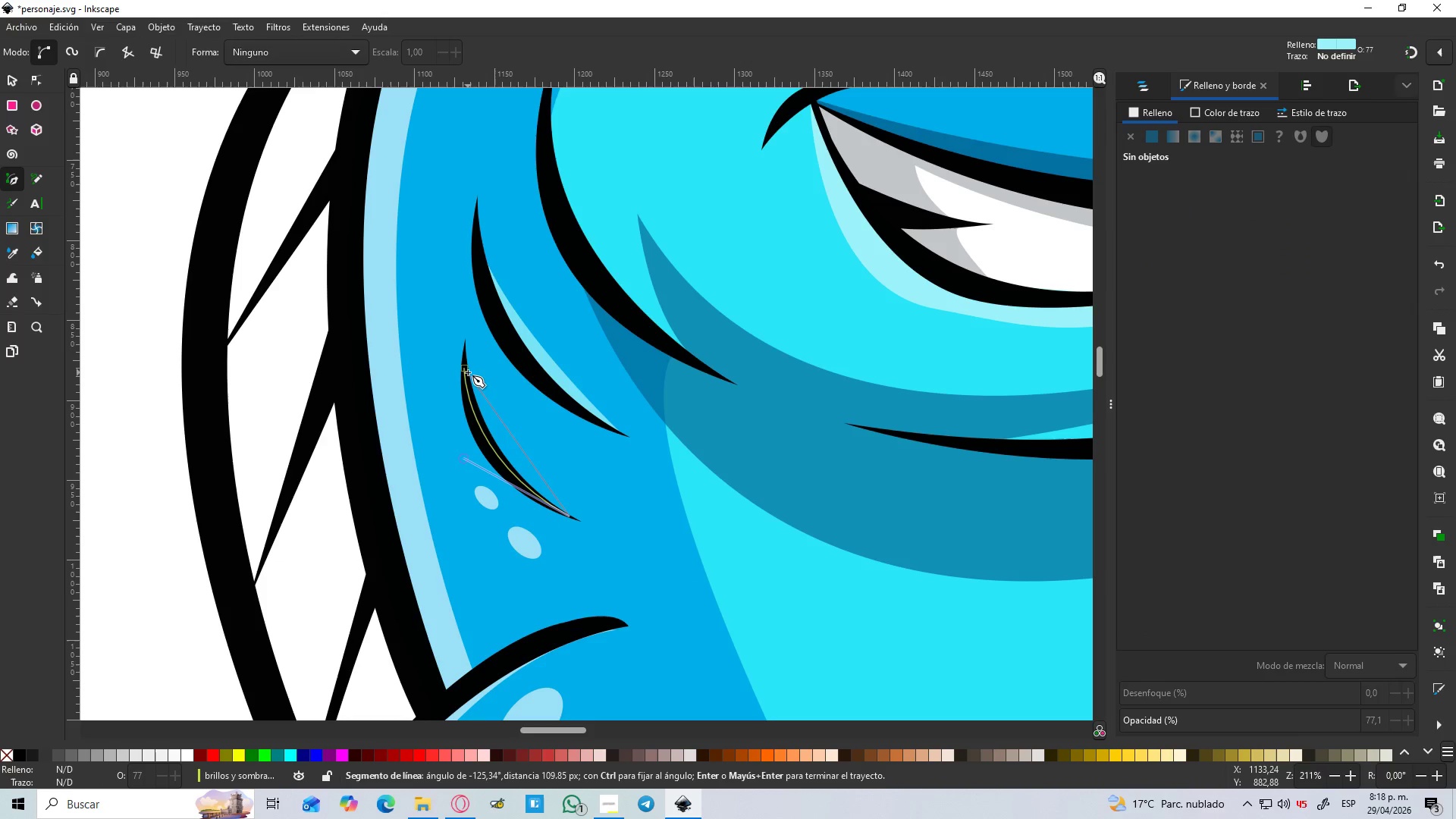 
left_click_drag(start_coordinate=[463, 367], to_coordinate=[469, 330])
 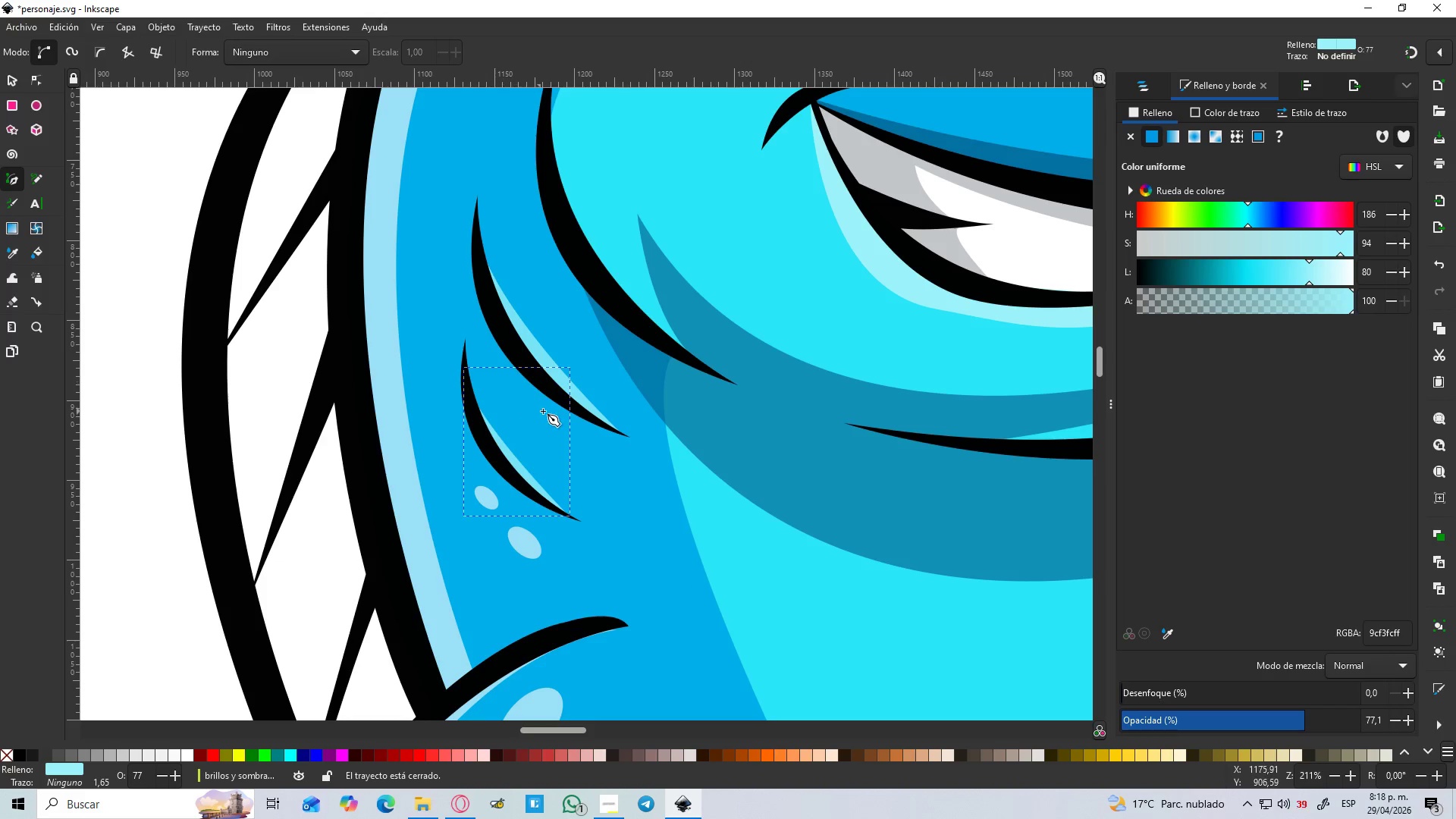 
hold_key(key=ControlLeft, duration=0.44)
scroll: coordinate [543, 411], scroll_direction: down, amount: 3.0
 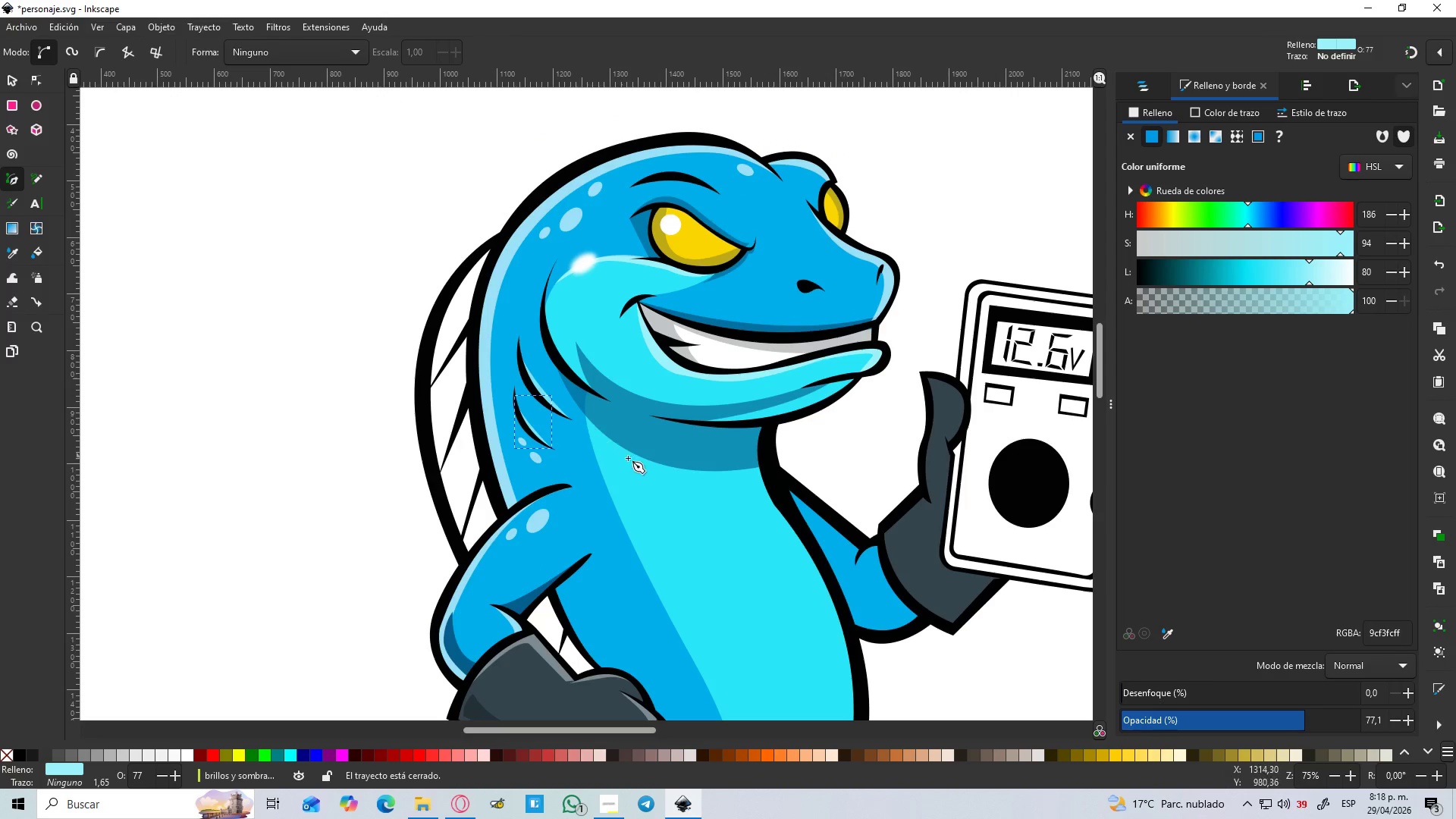 
hold_key(key=Space, duration=0.42)
 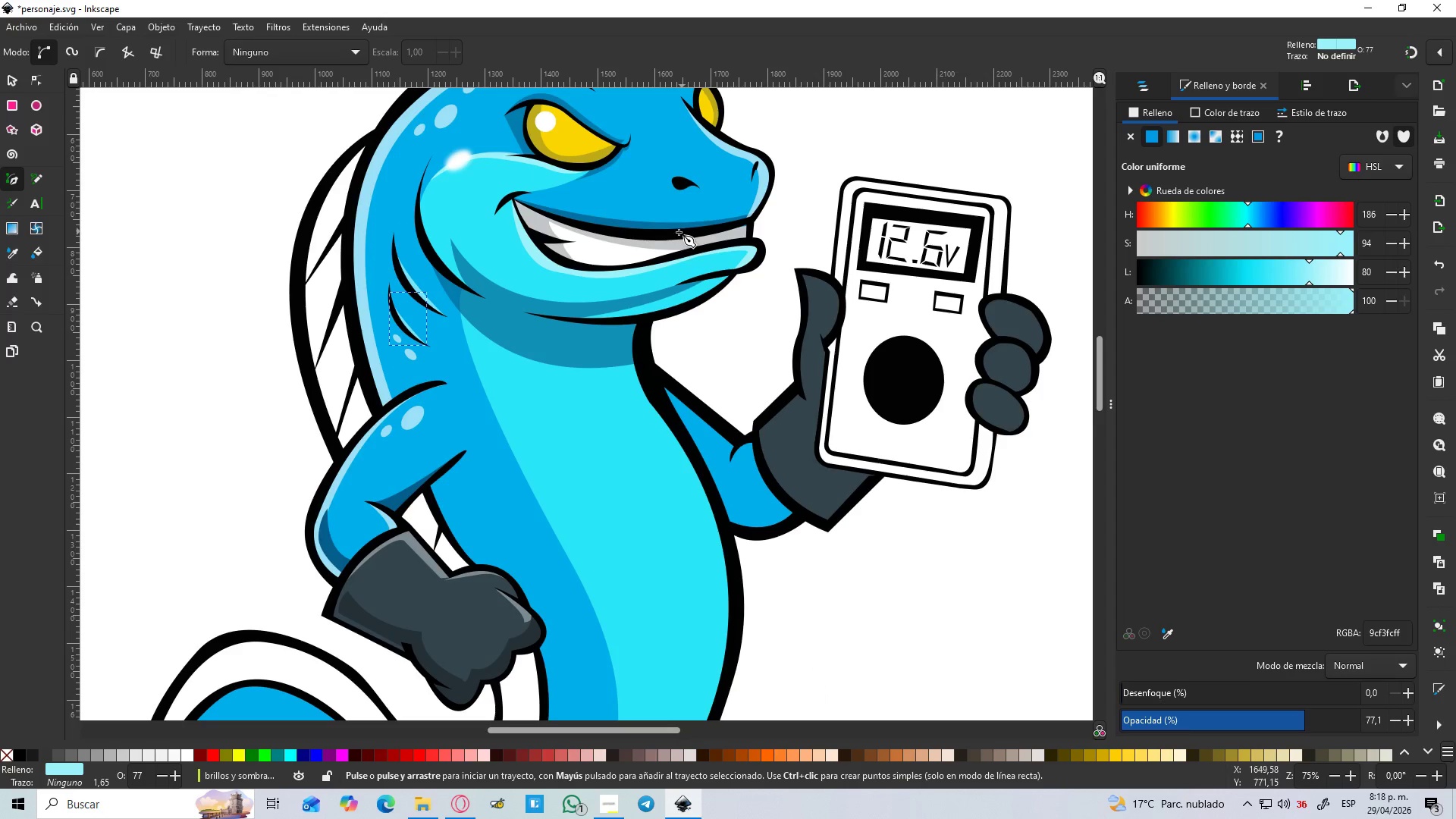 
hold_key(key=Space, duration=1.08)
 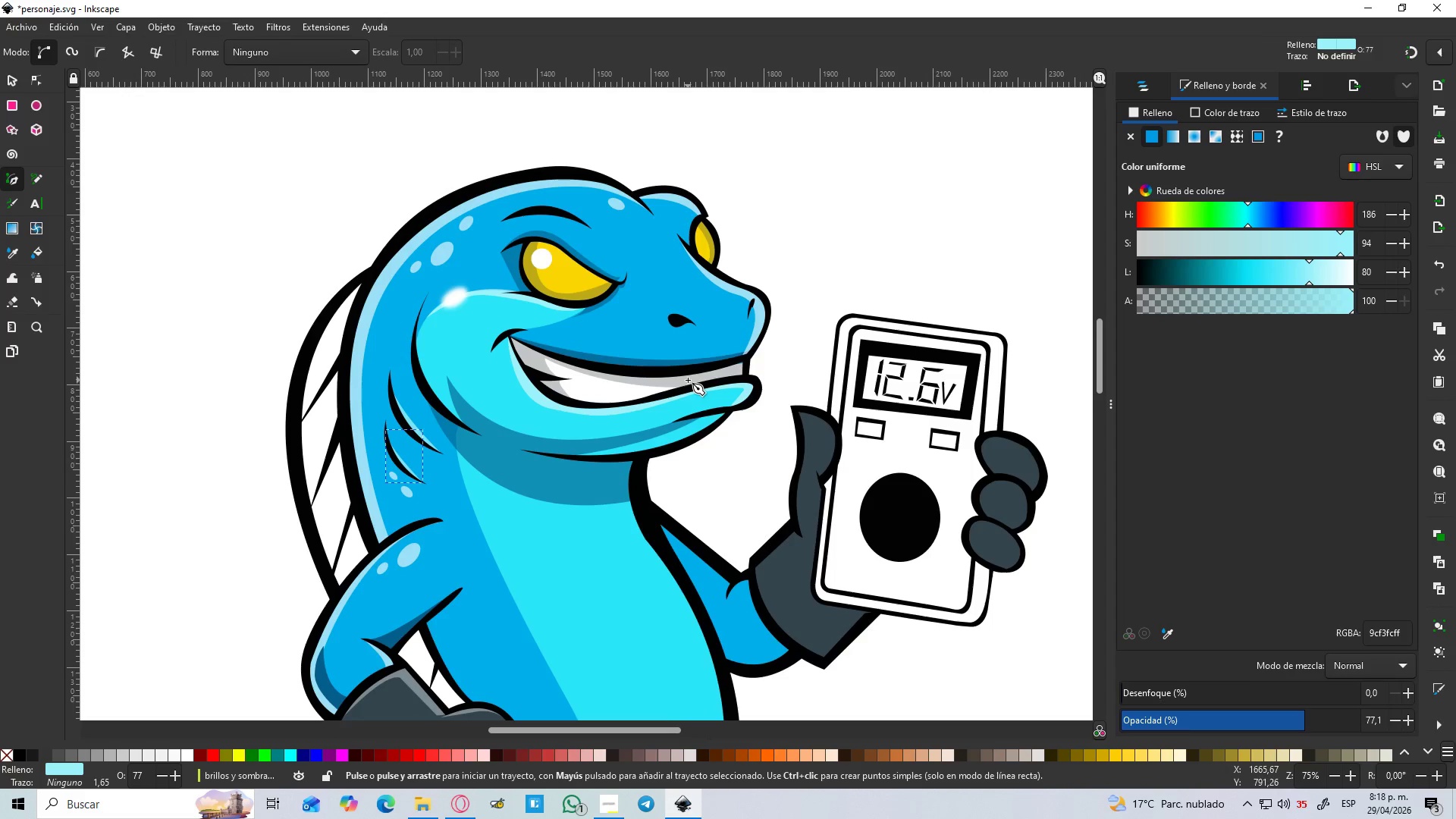 
wait(5.36)
 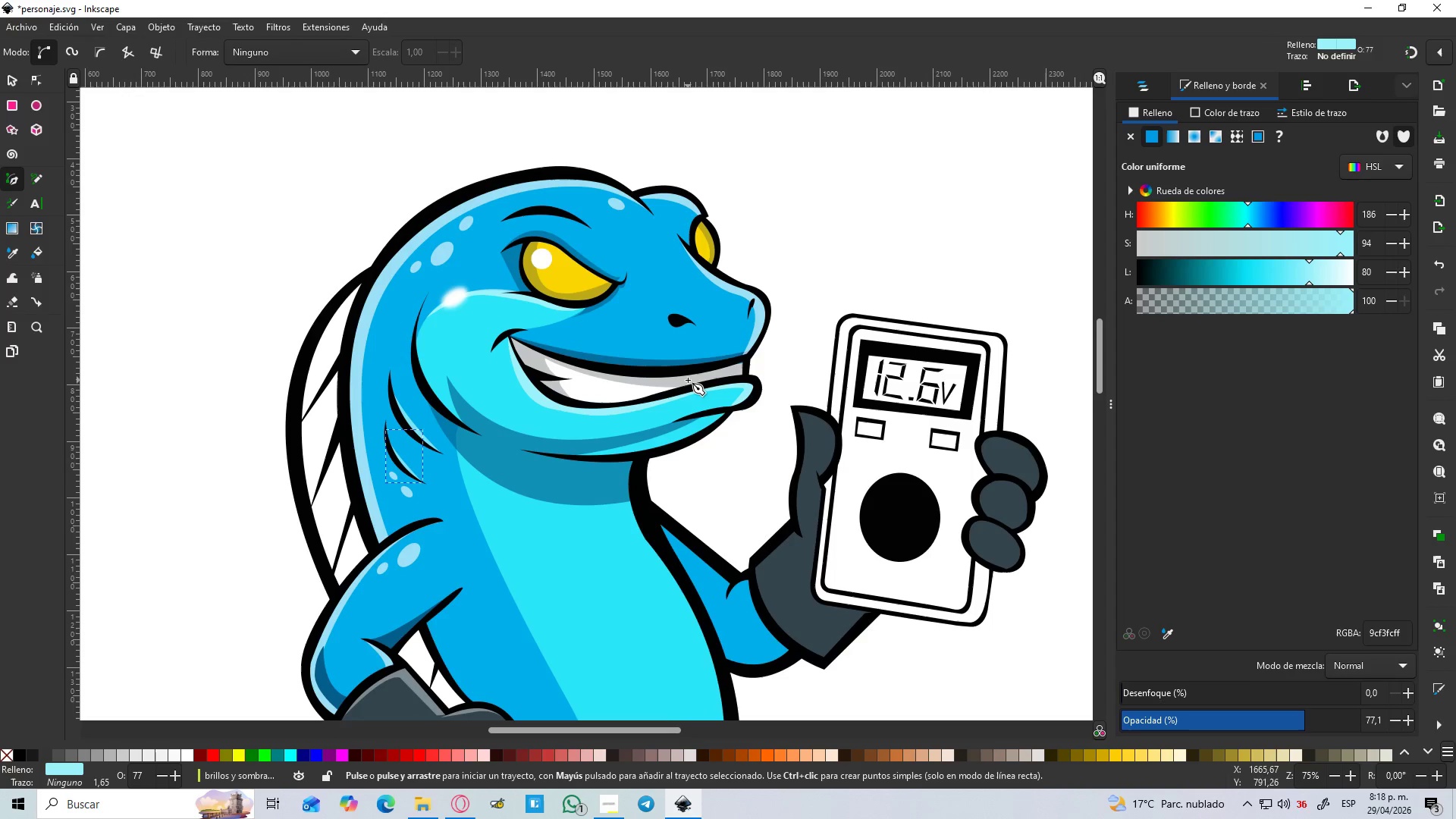 
key(Alt+AltLeft)
 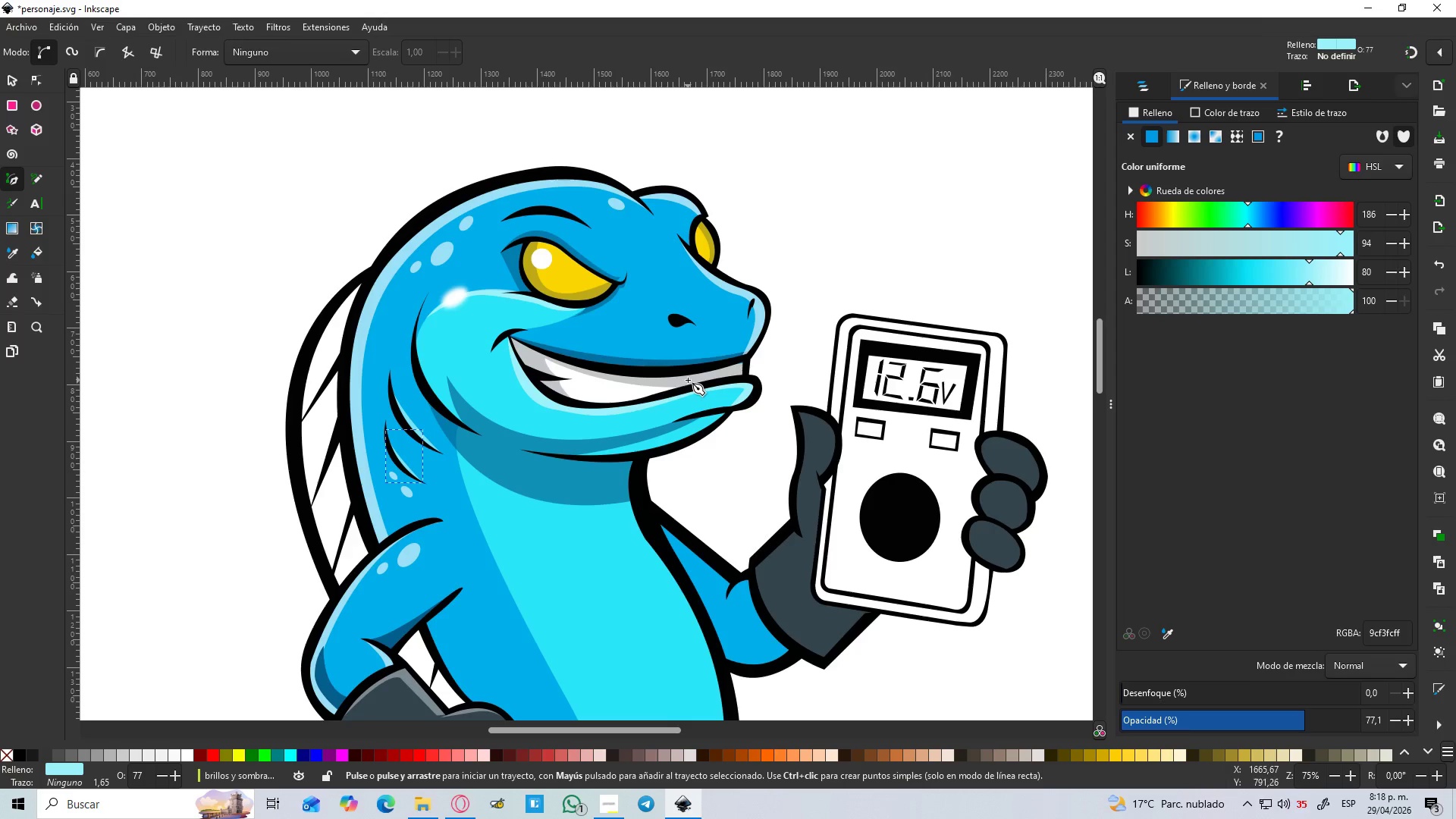 
key(Alt+Tab)